 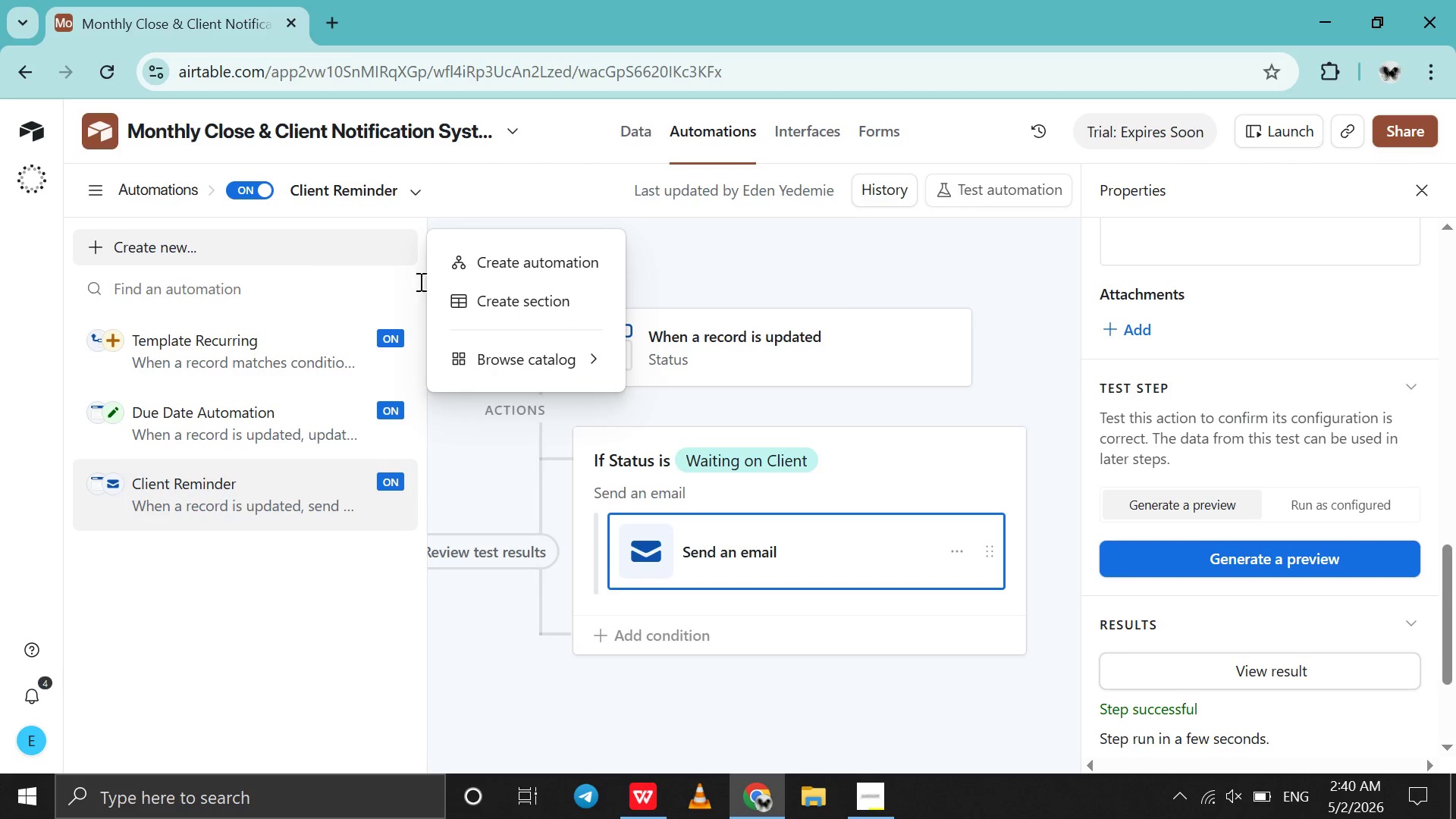 
left_click([511, 250])
 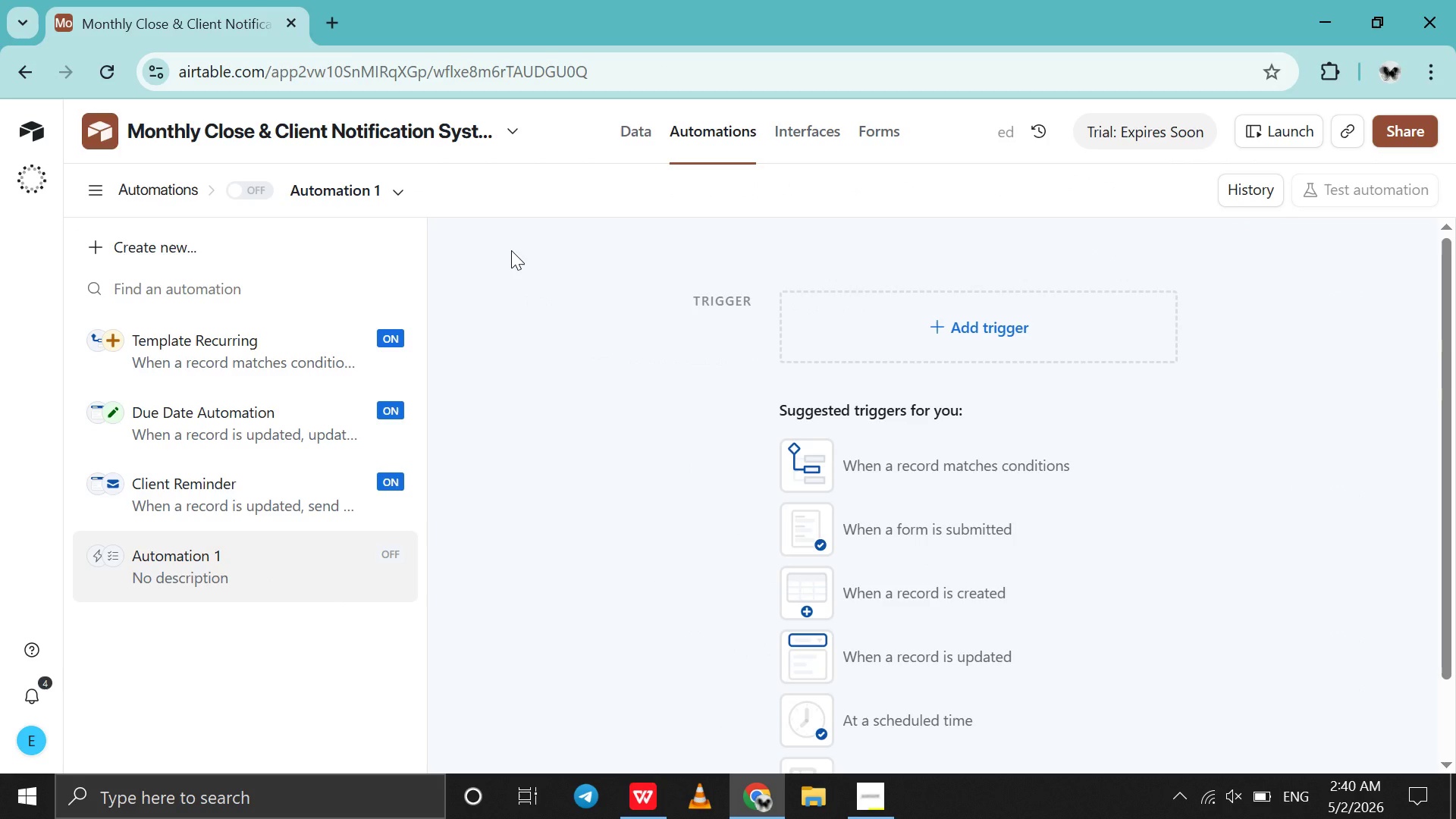 
wait(8.5)
 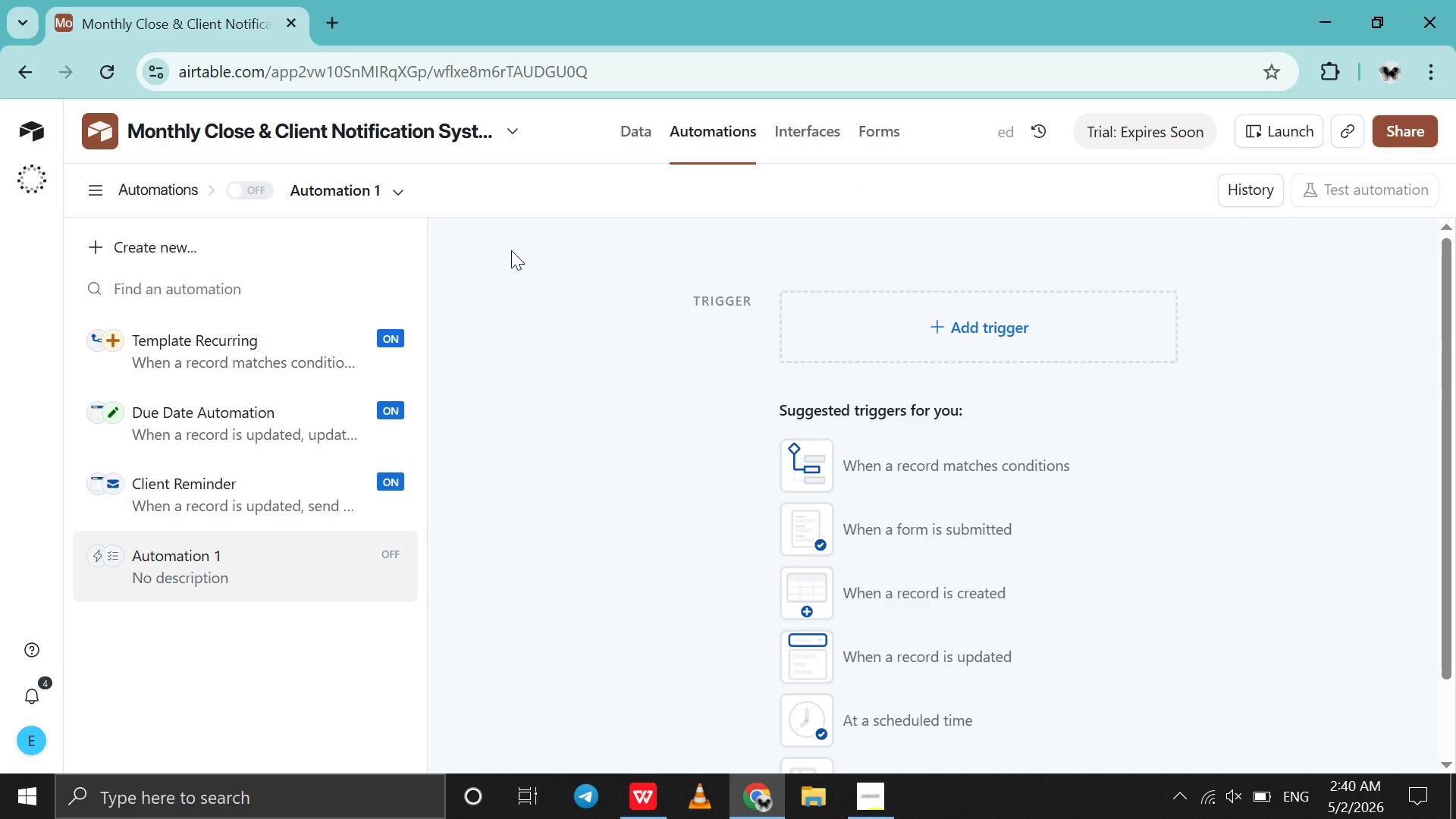 
left_click([619, 133])
 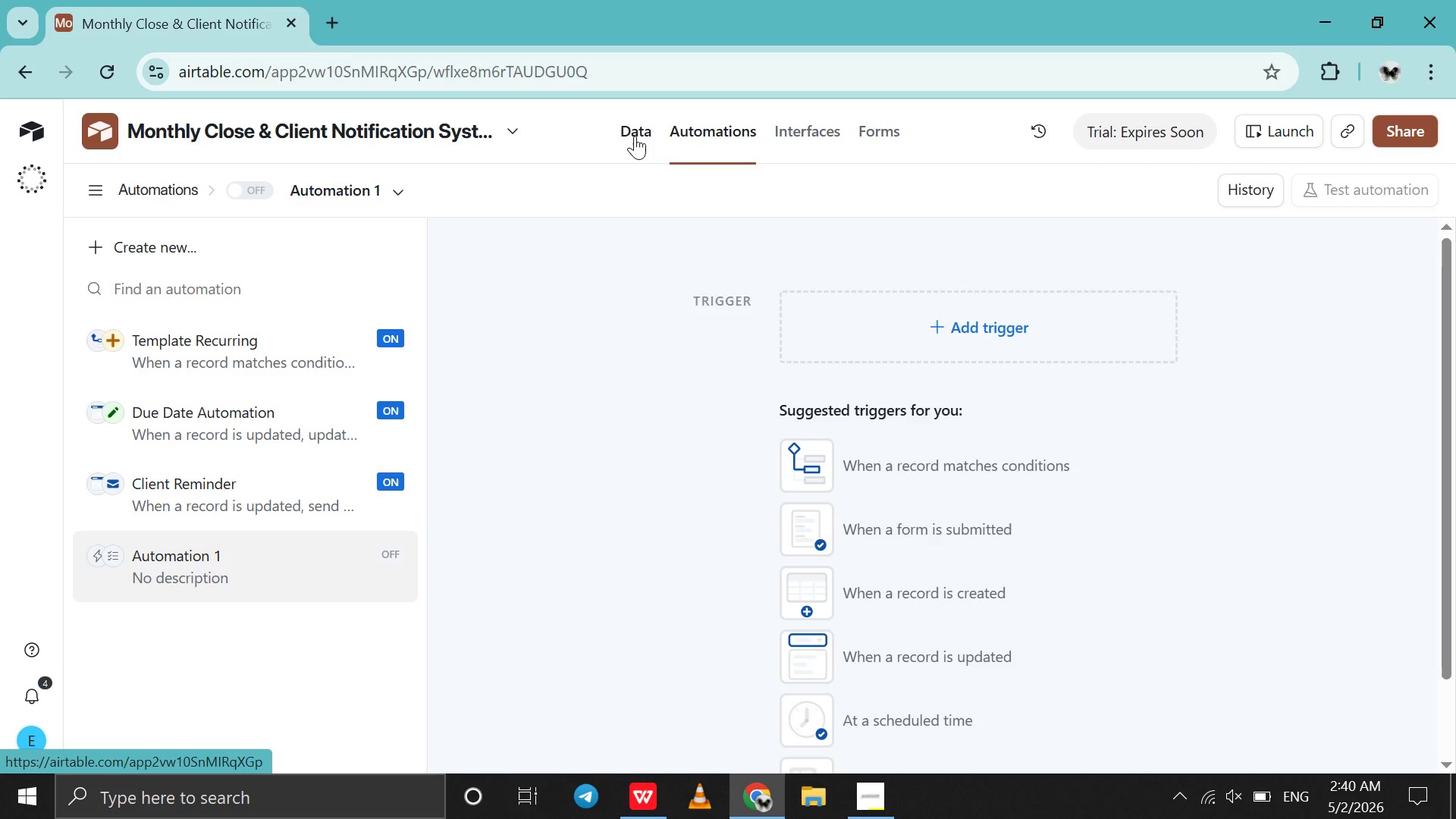 
left_click([635, 136])
 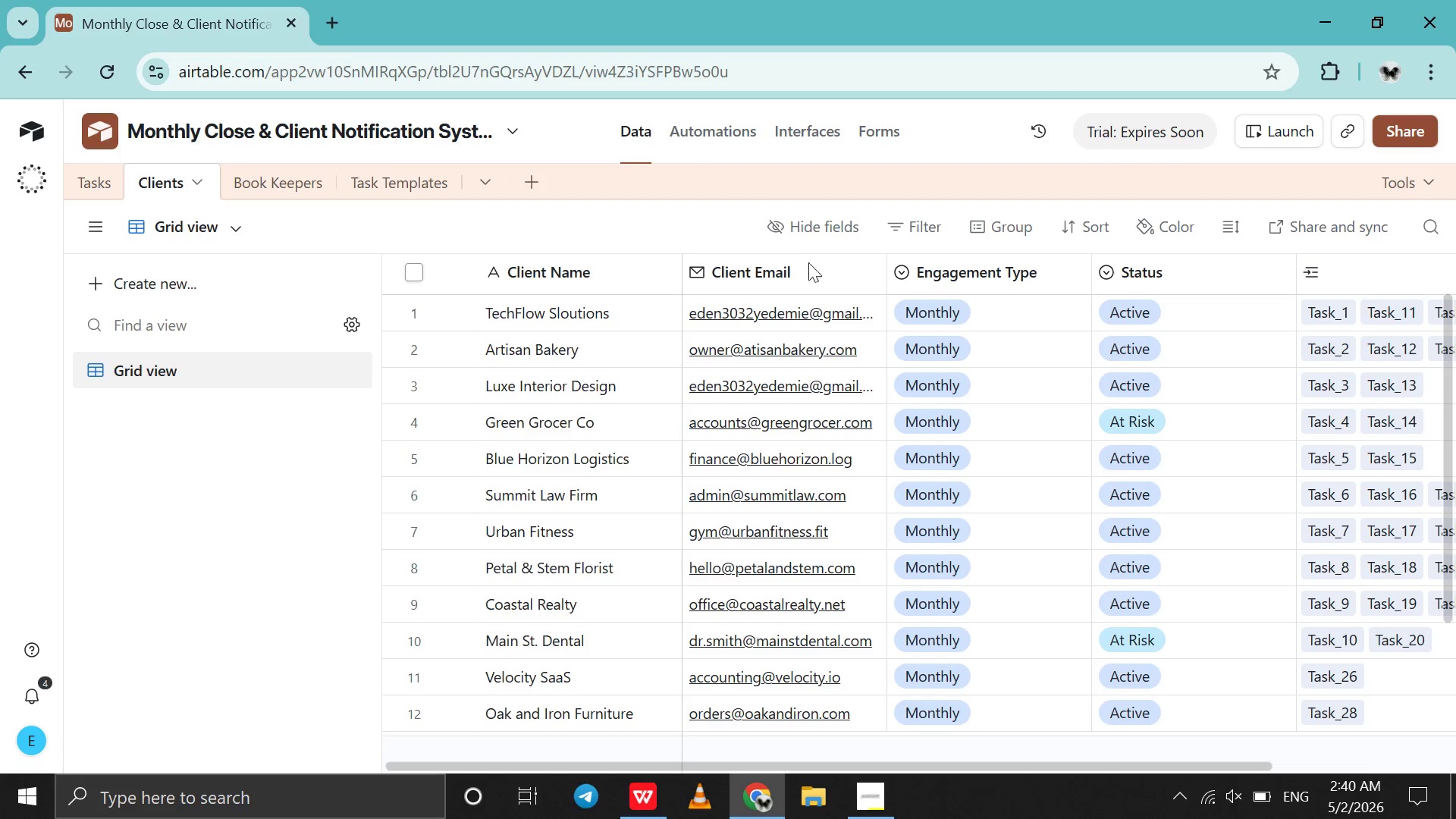 
scroll: coordinate [958, 411], scroll_direction: down, amount: 25.0
 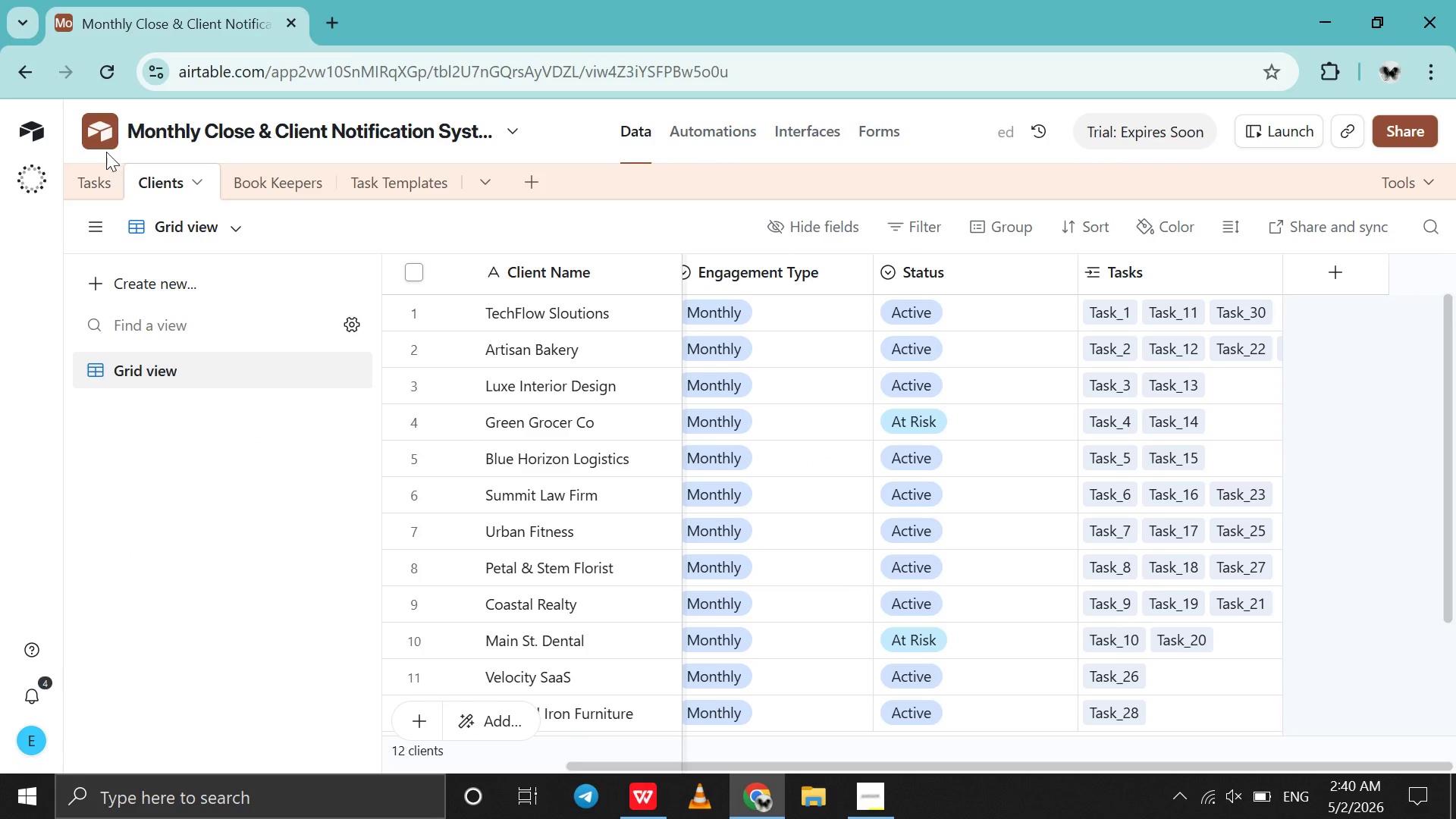 
left_click([97, 167])
 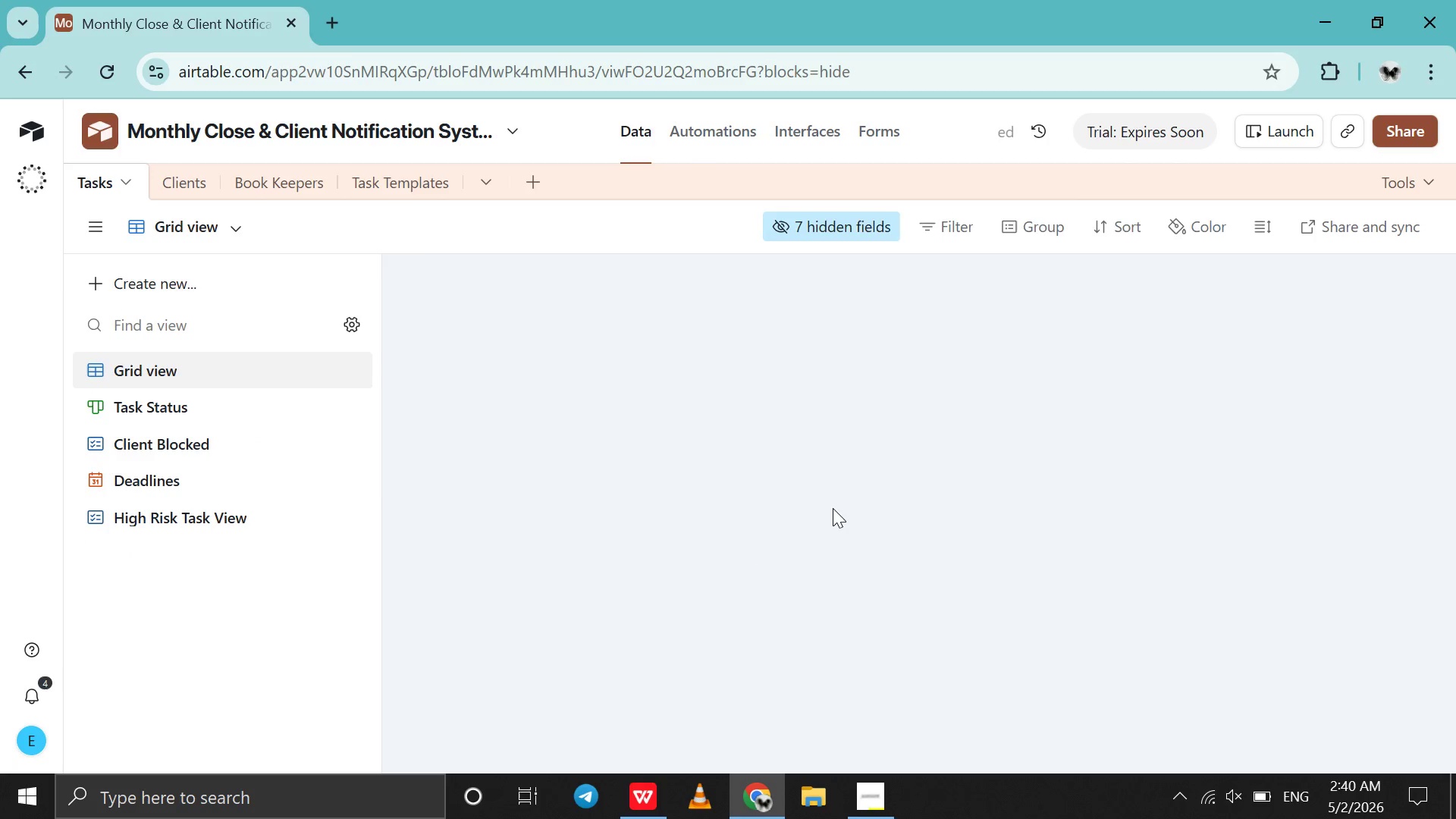 
scroll: coordinate [833, 508], scroll_direction: down, amount: 11.0
 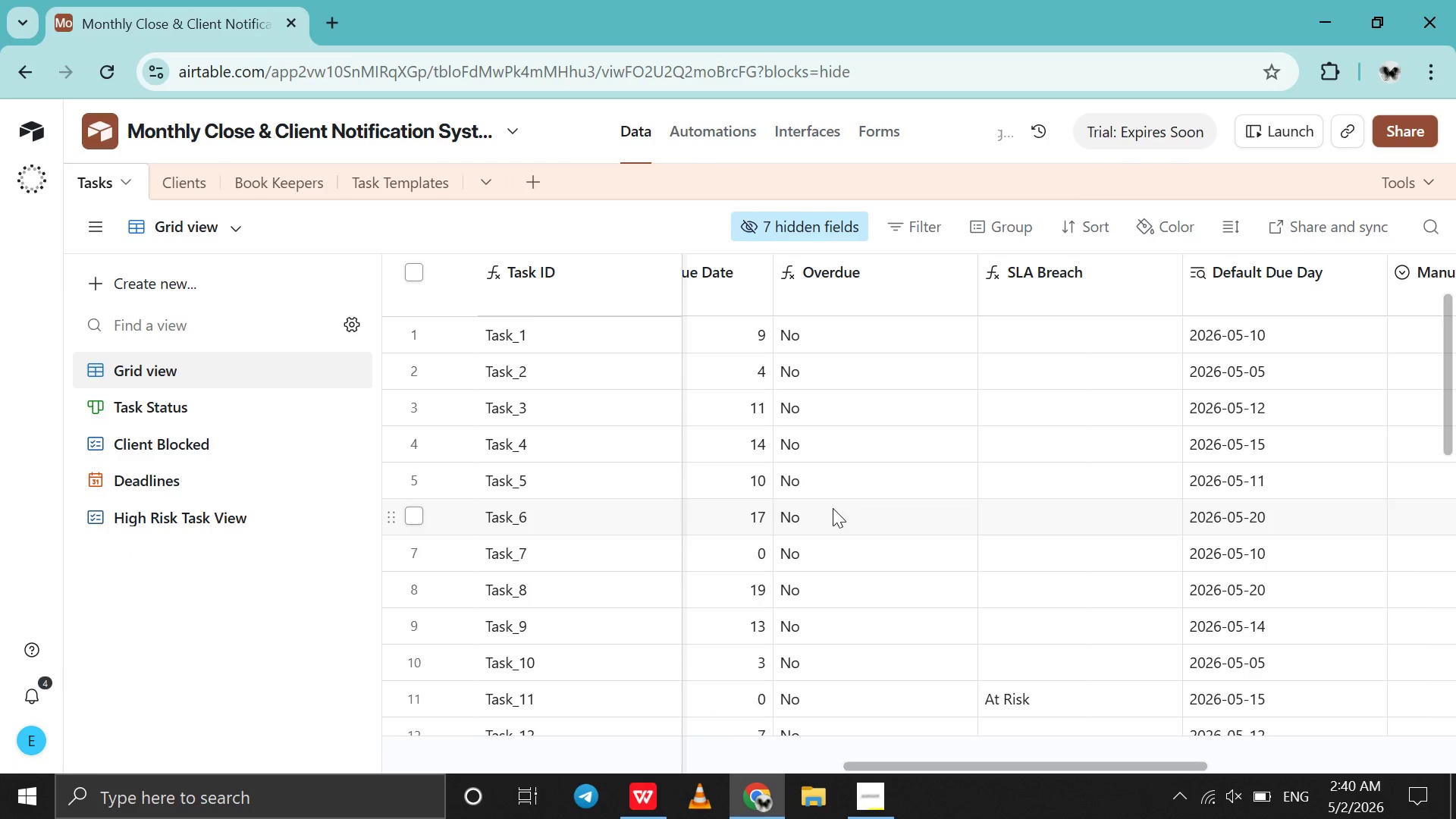 
scroll: coordinate [833, 508], scroll_direction: none, amount: 0.0
 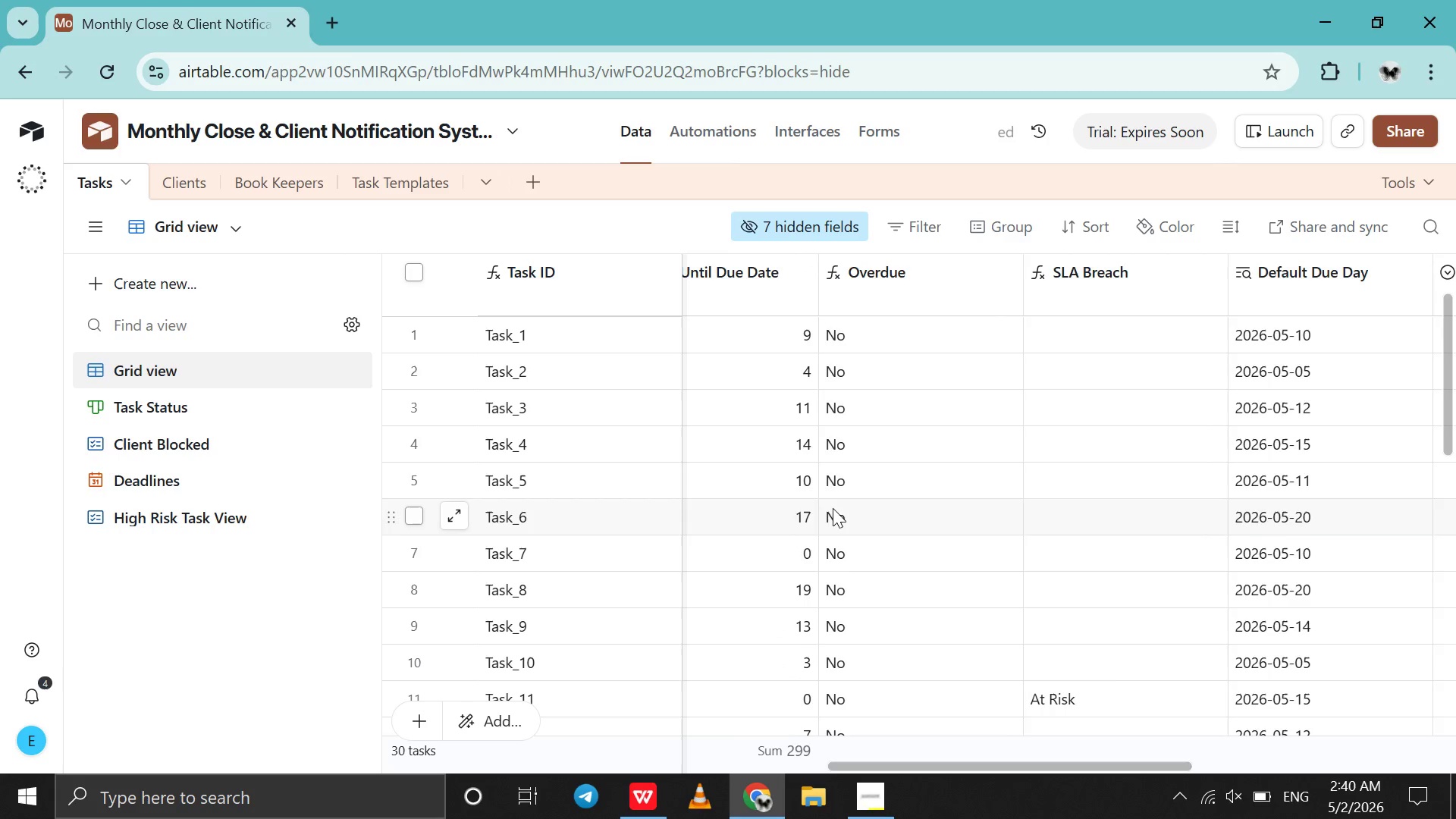 
scroll: coordinate [833, 508], scroll_direction: down, amount: 7.0
 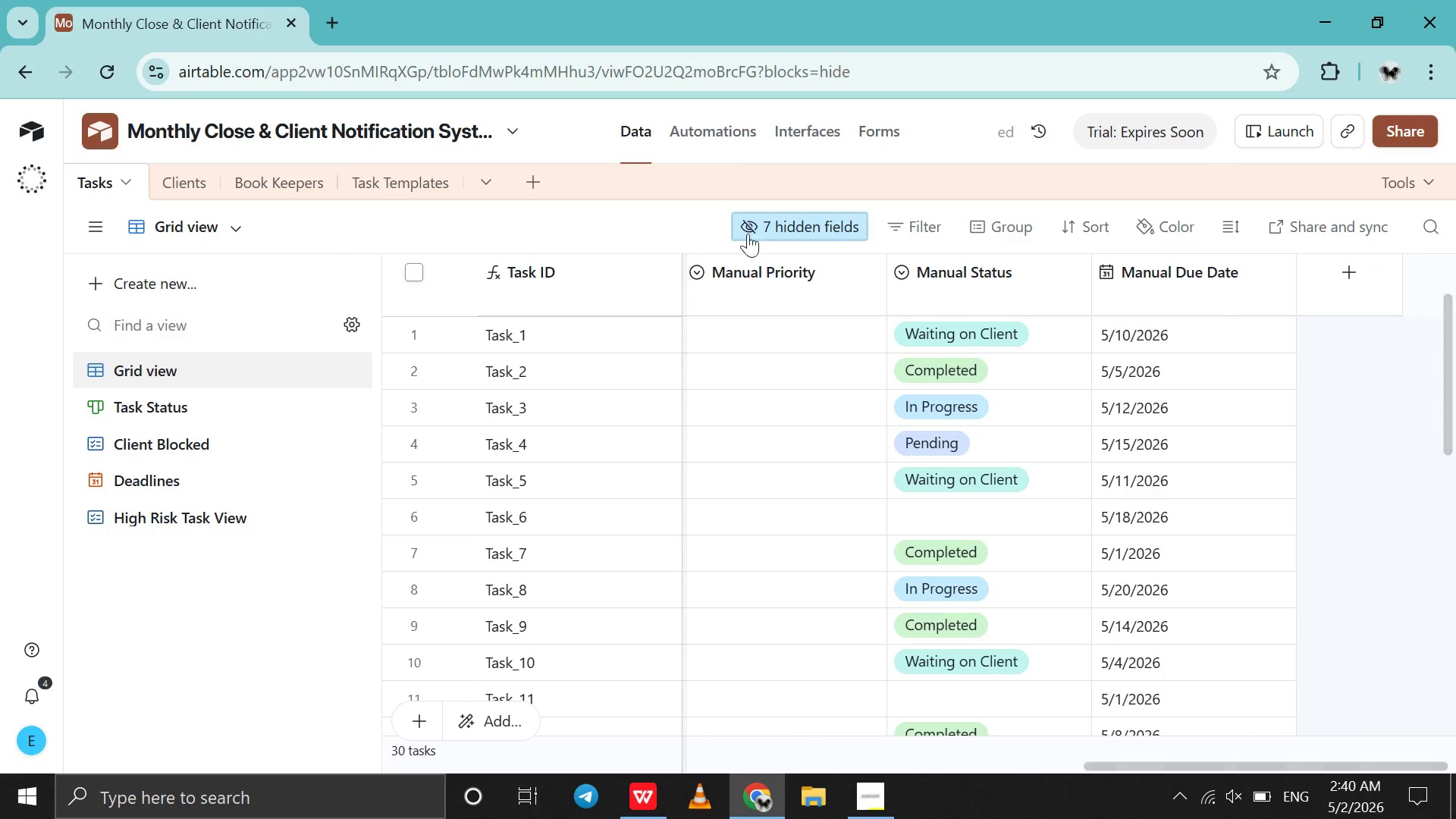 
left_click([770, 230])
 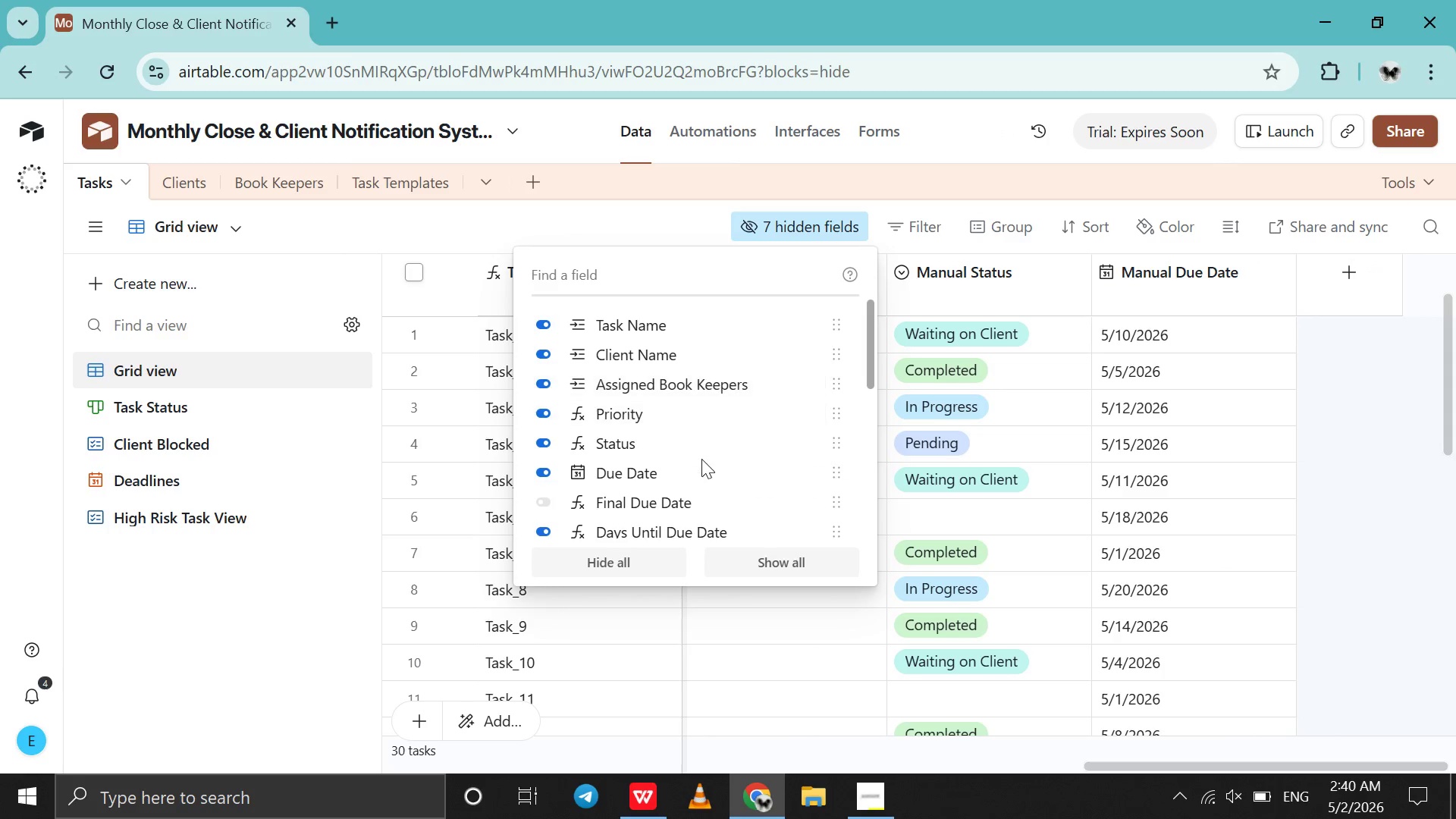 
scroll: coordinate [701, 459], scroll_direction: down, amount: 7.0
 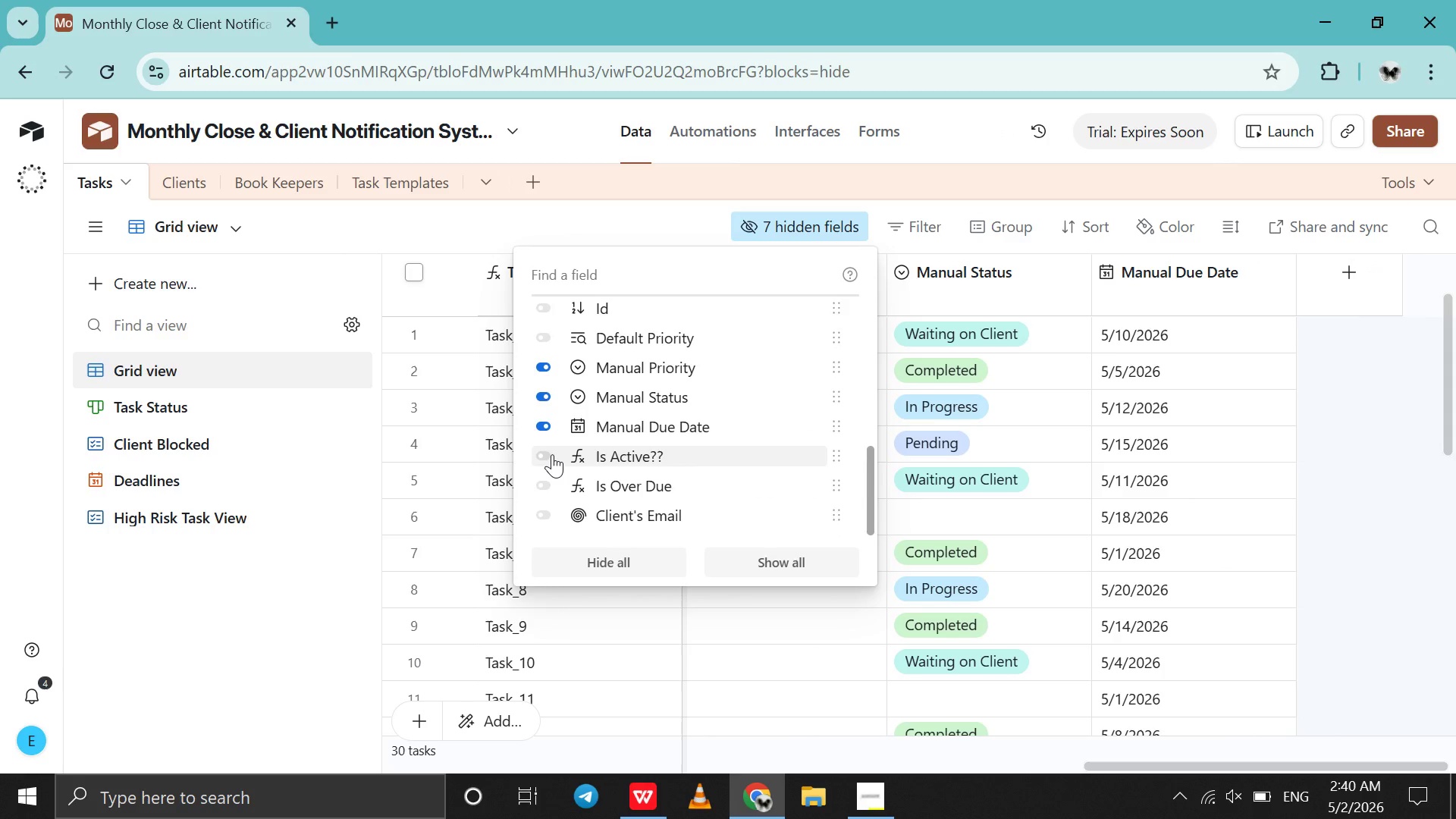 
scroll: coordinate [552, 454], scroll_direction: up, amount: 3.0
 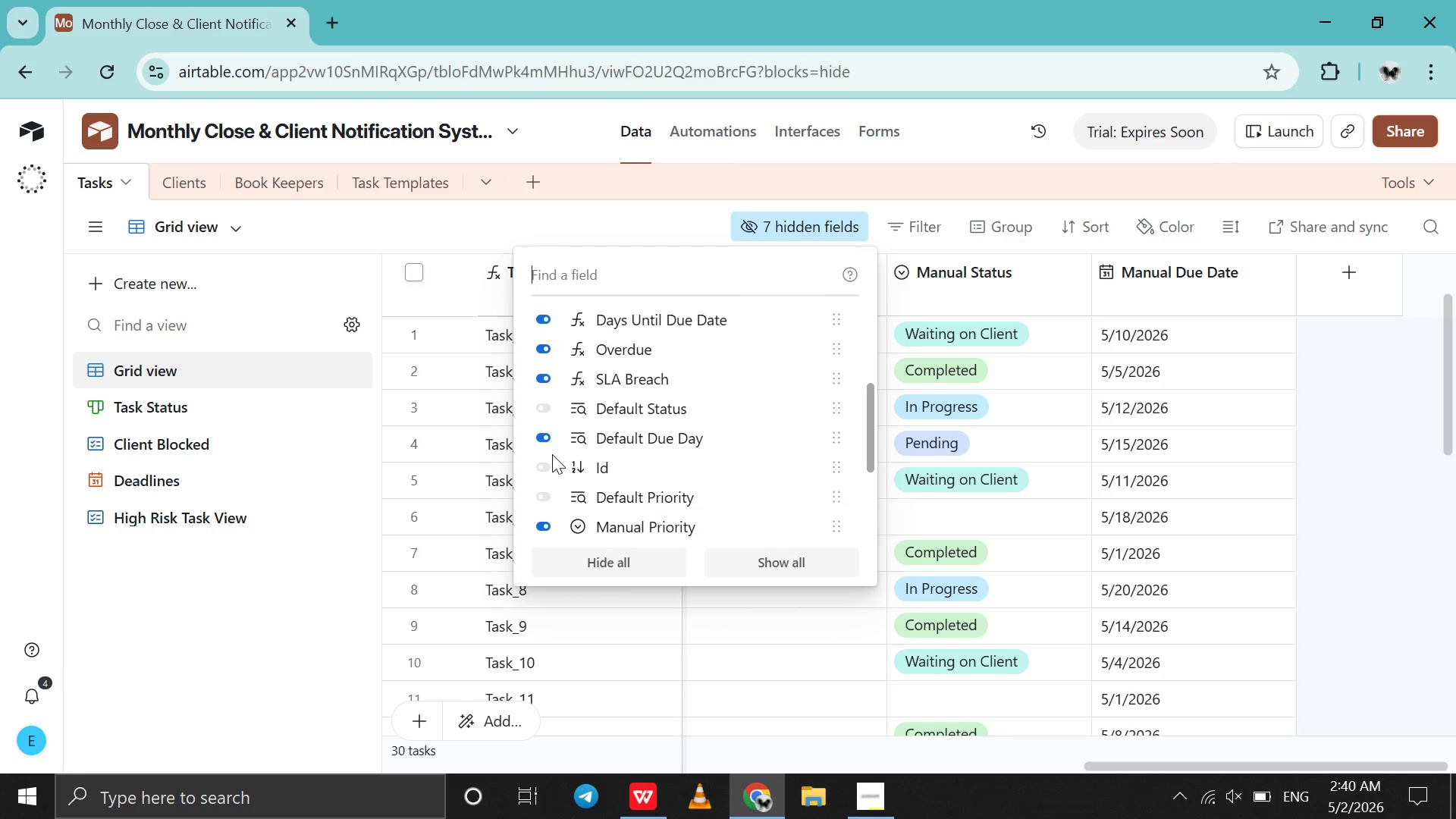 
scroll: coordinate [552, 454], scroll_direction: down, amount: 5.0
 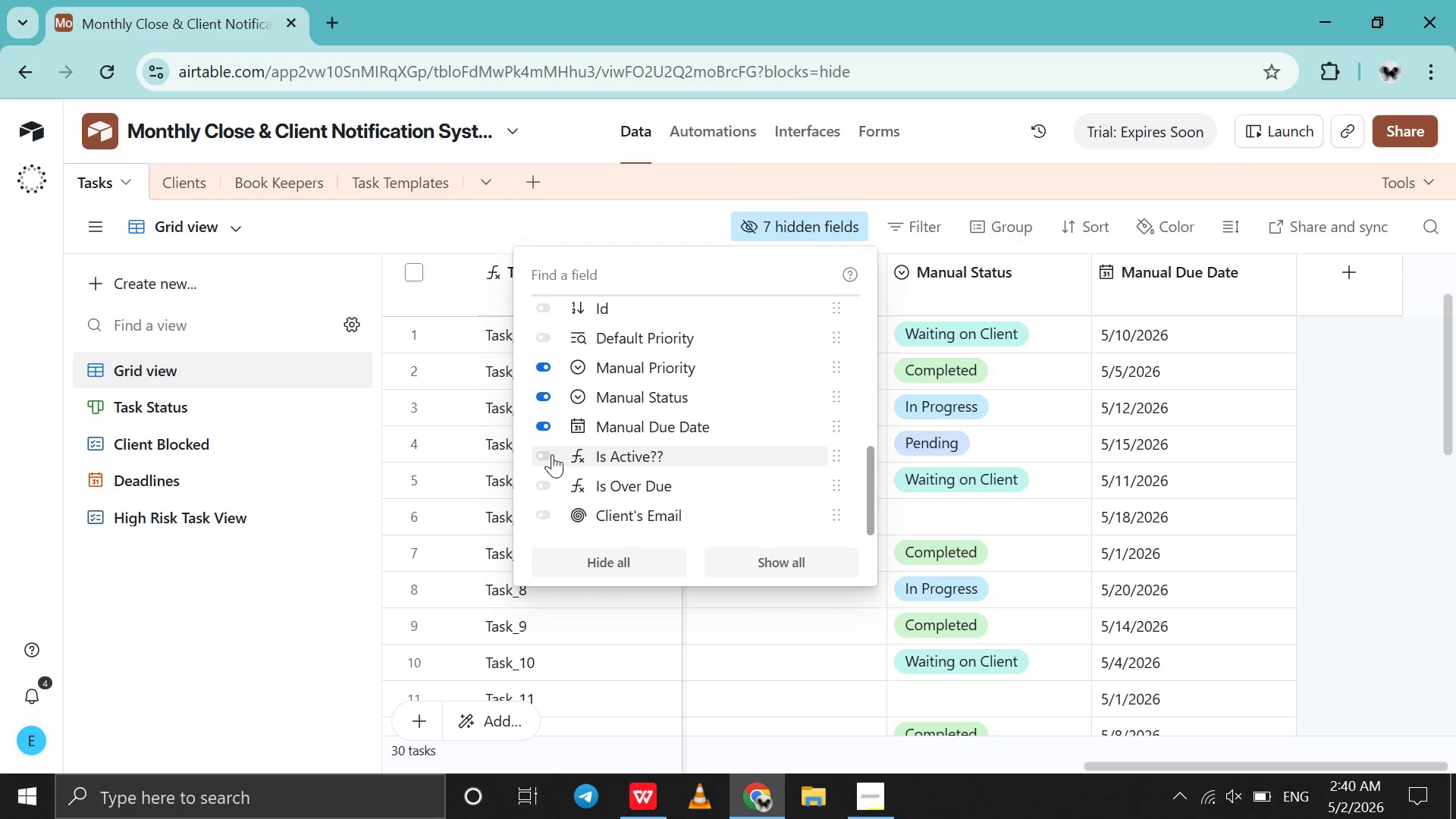 
left_click([552, 454])
 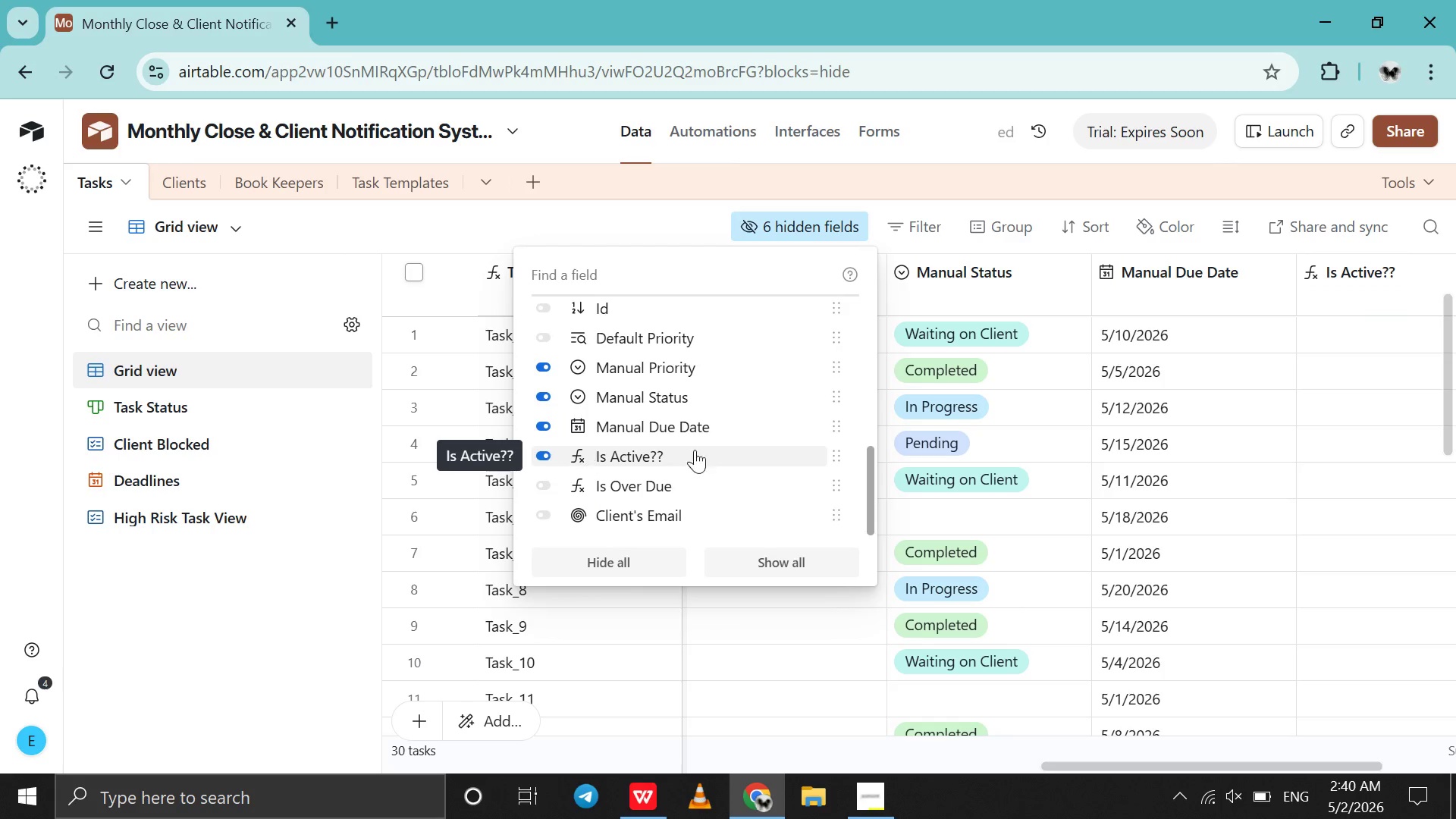 
scroll: coordinate [995, 538], scroll_direction: down, amount: 2.0
 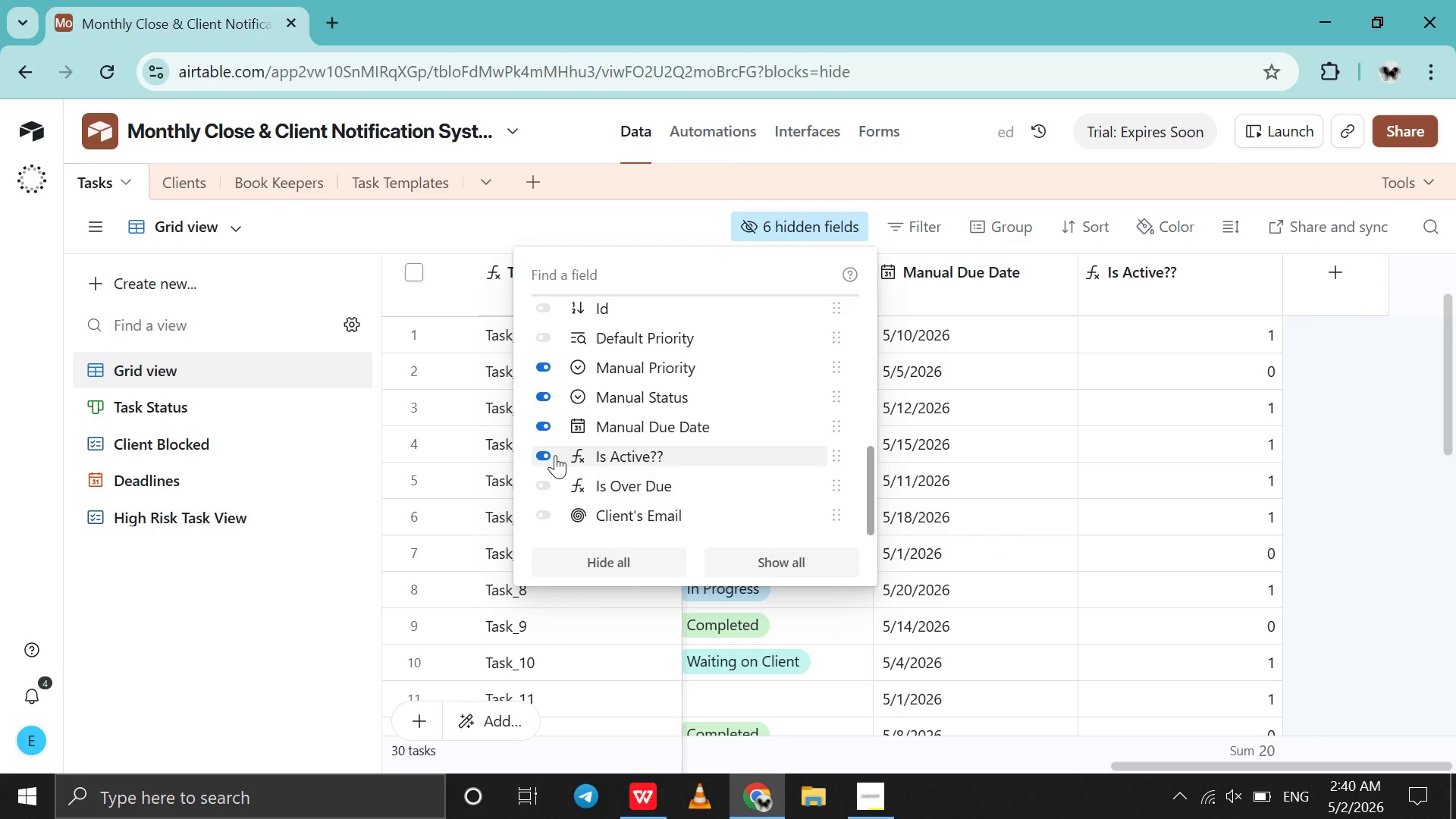 
left_click([551, 456])
 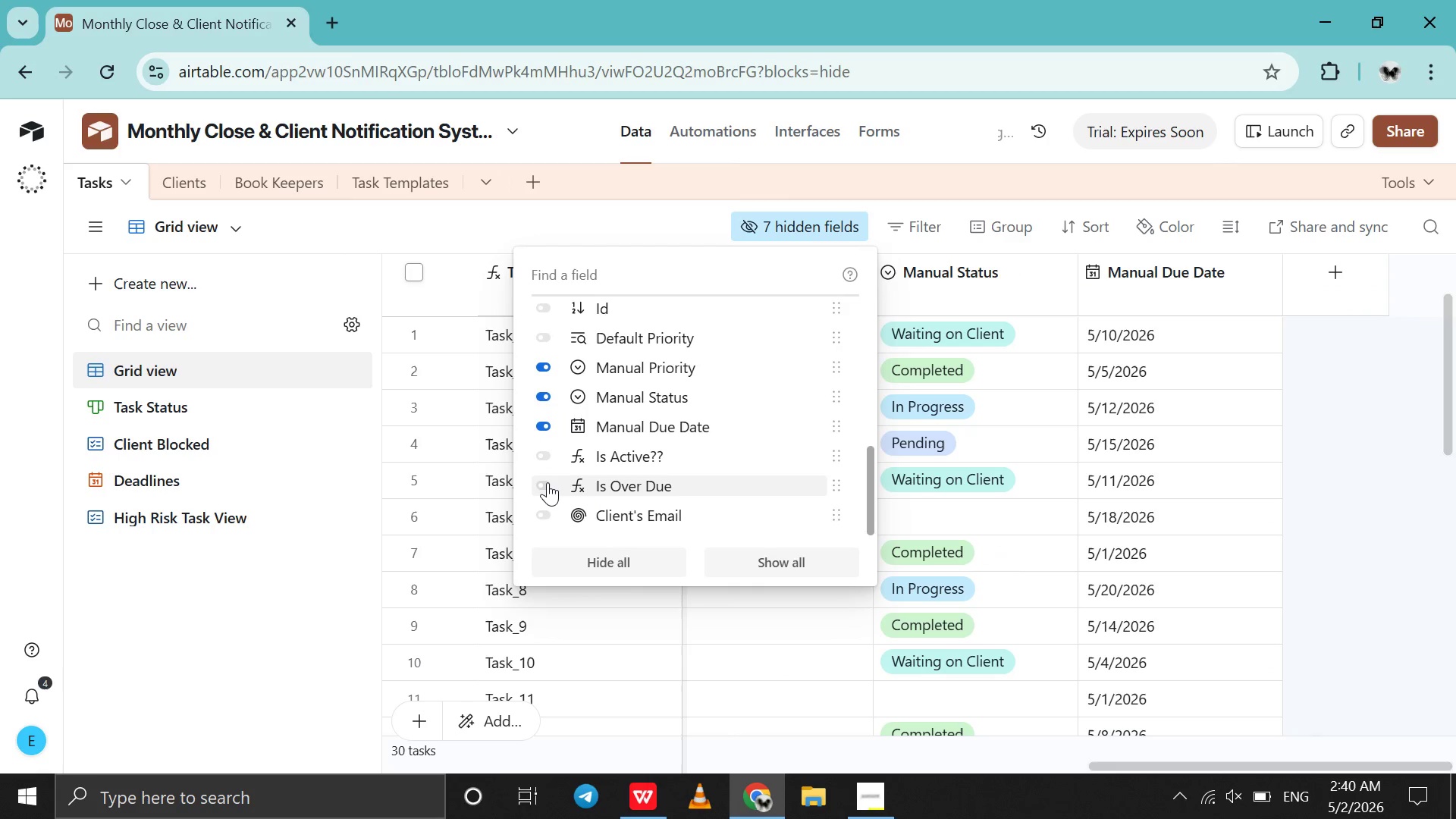 
left_click([548, 482])
 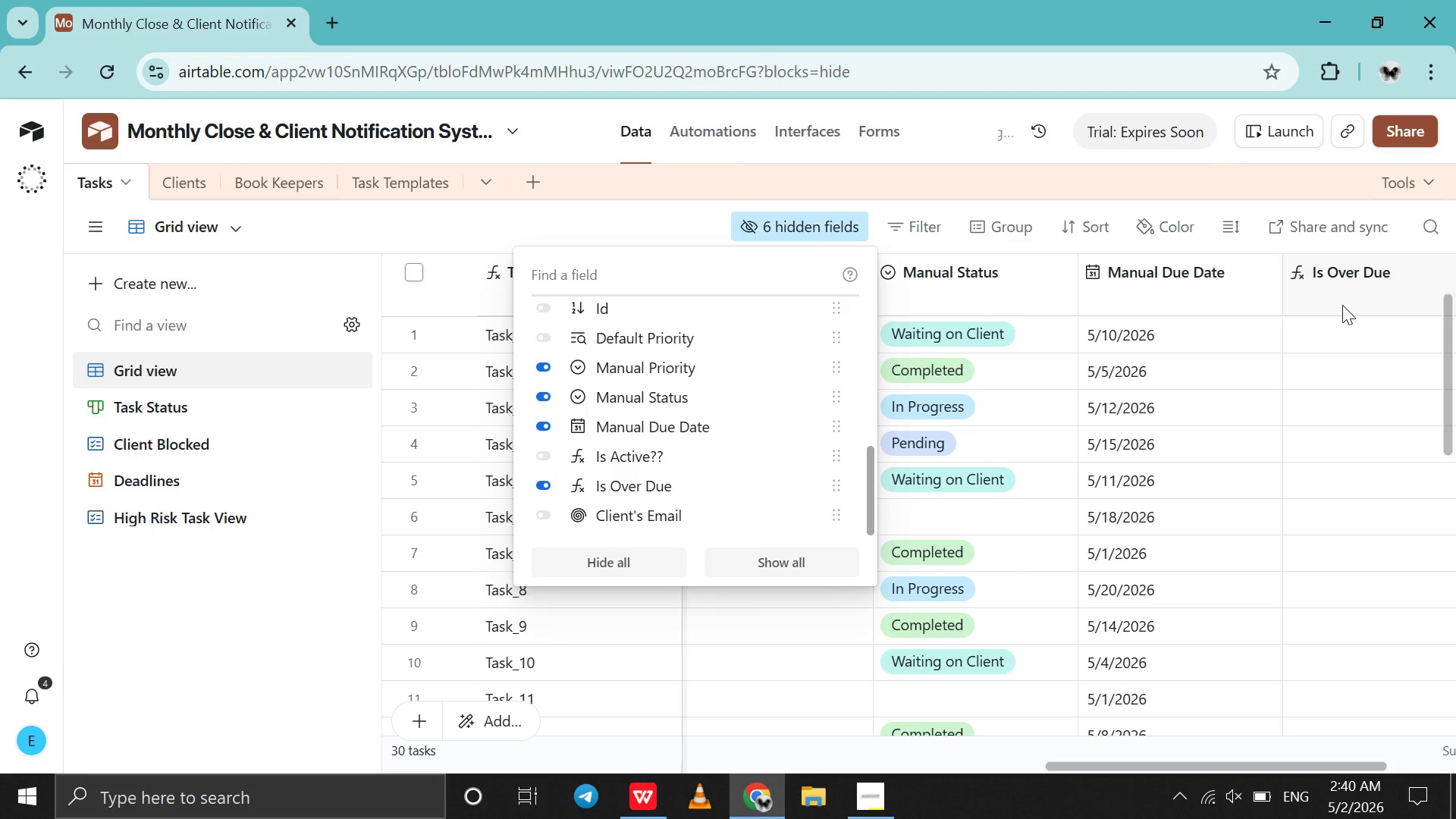 
double_click([1342, 305])
 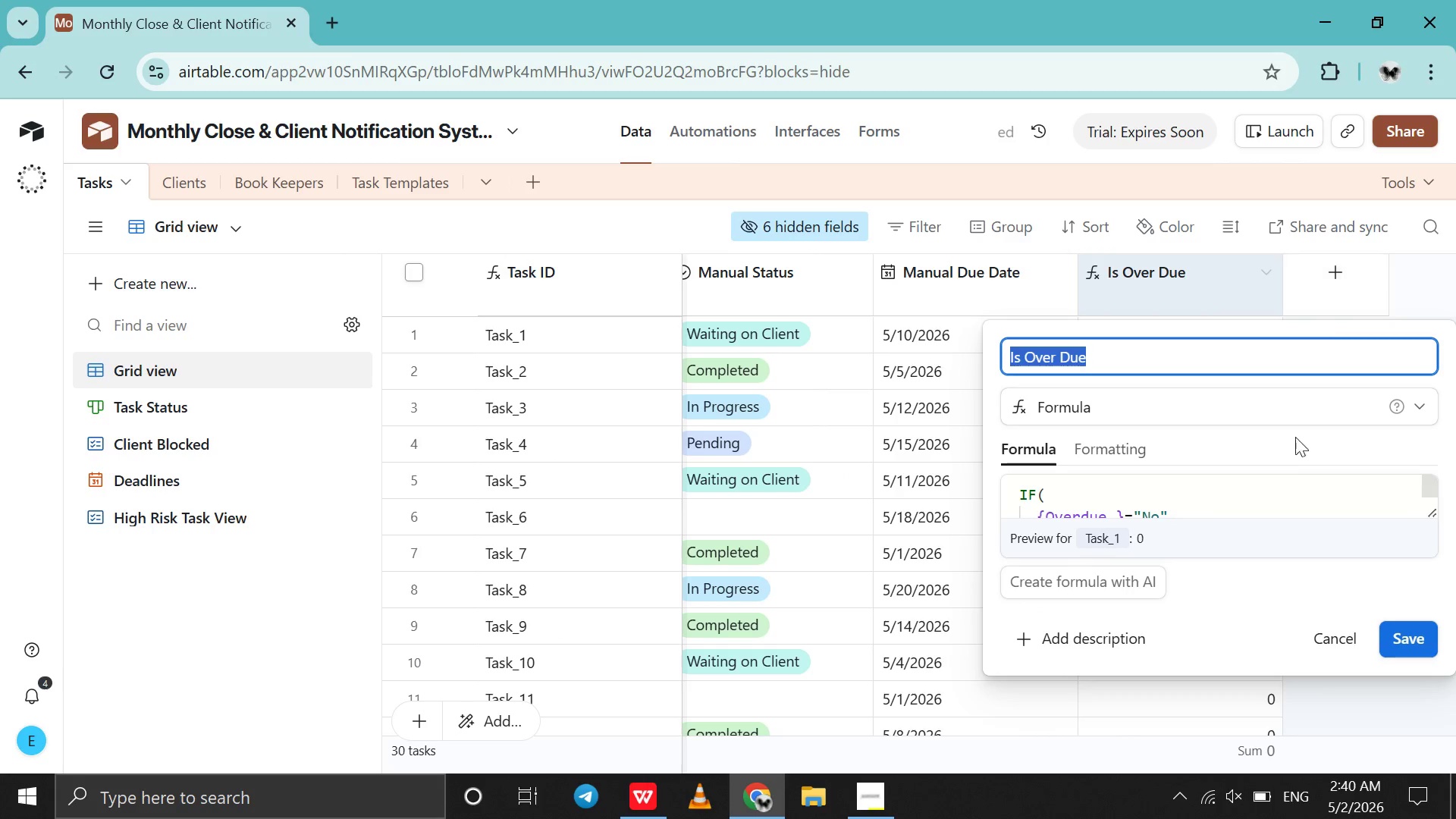 
scroll: coordinate [1284, 465], scroll_direction: down, amount: 4.0
 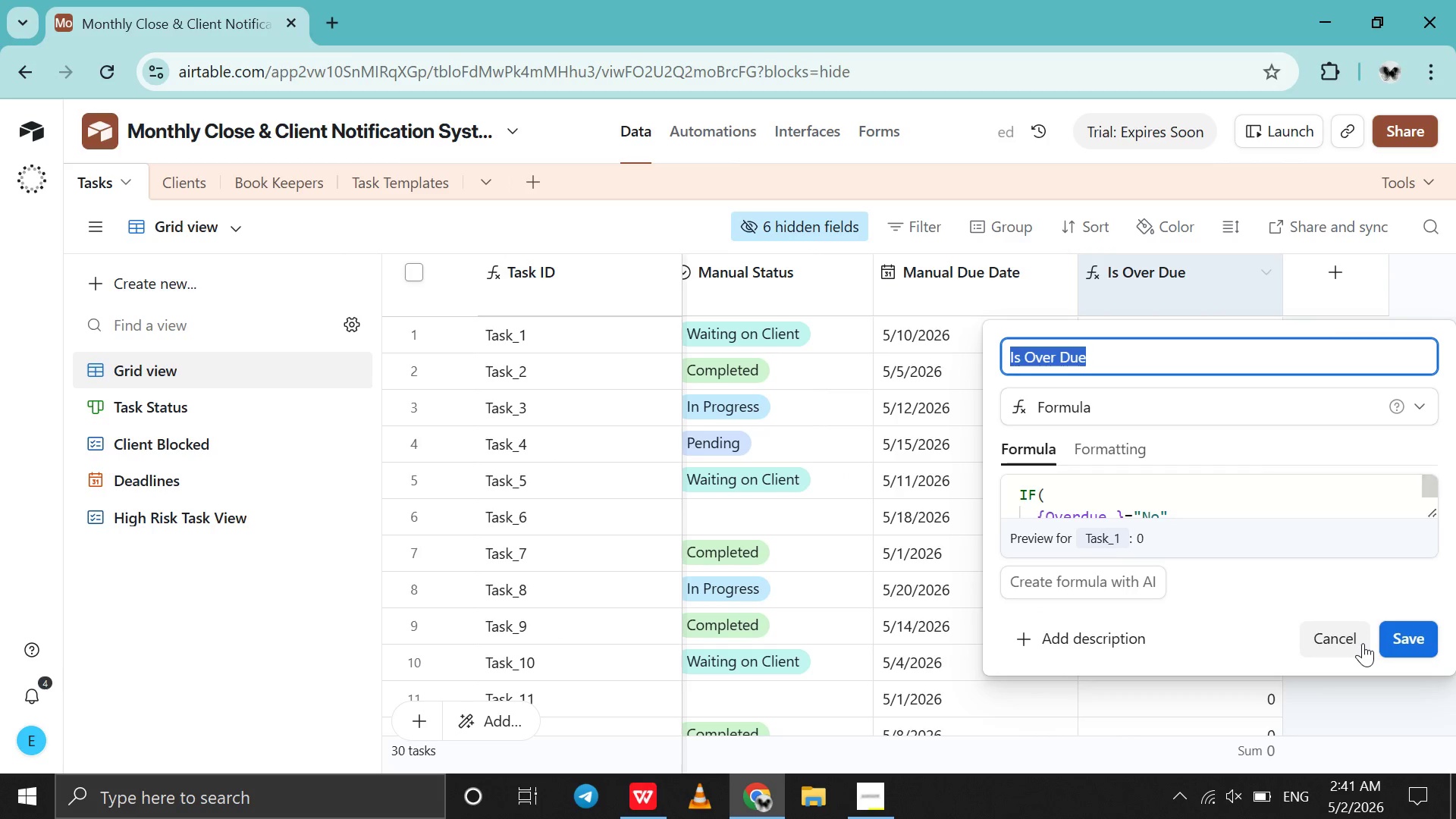 
left_click([1363, 643])
 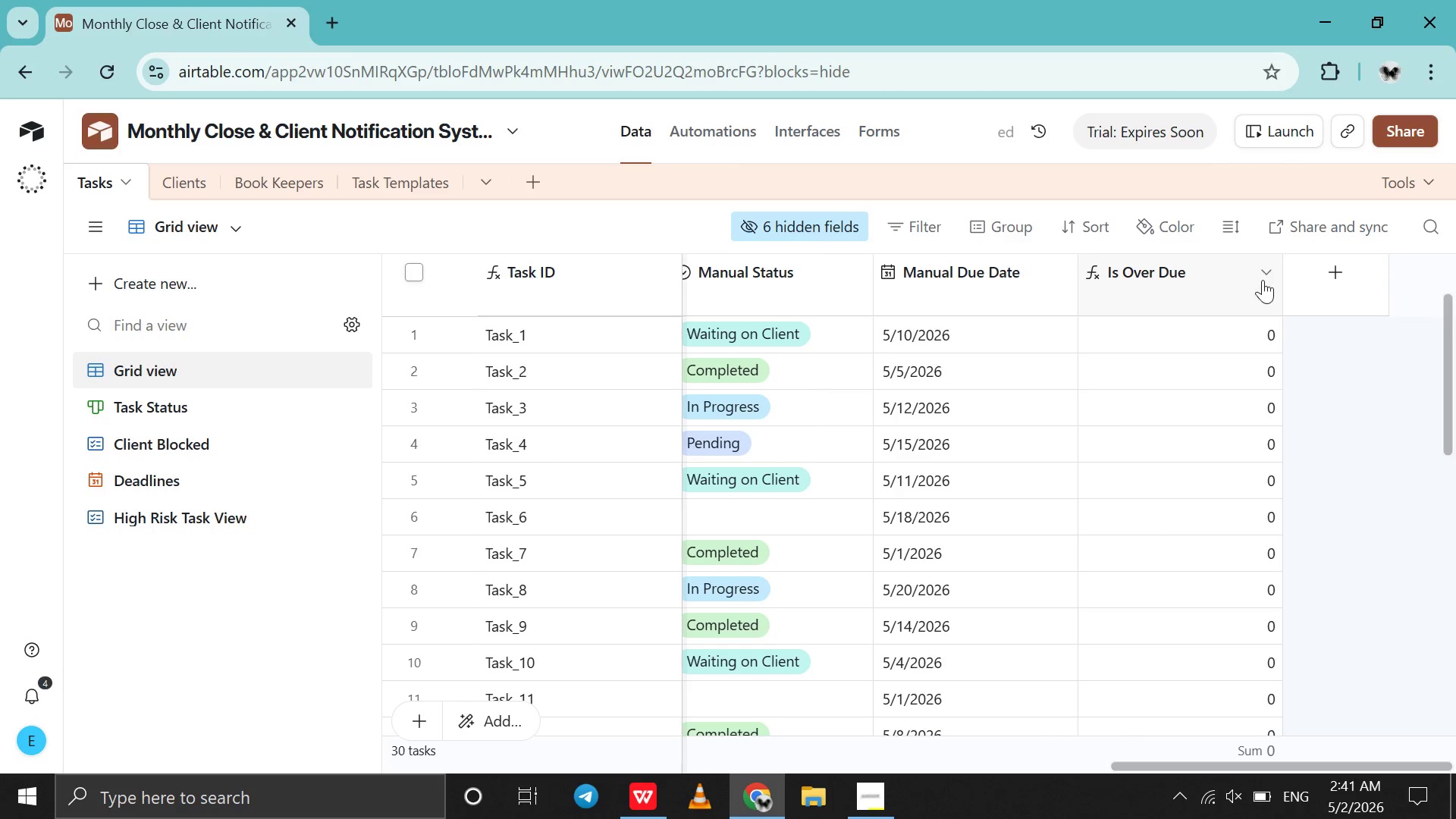 
left_click([1263, 280])
 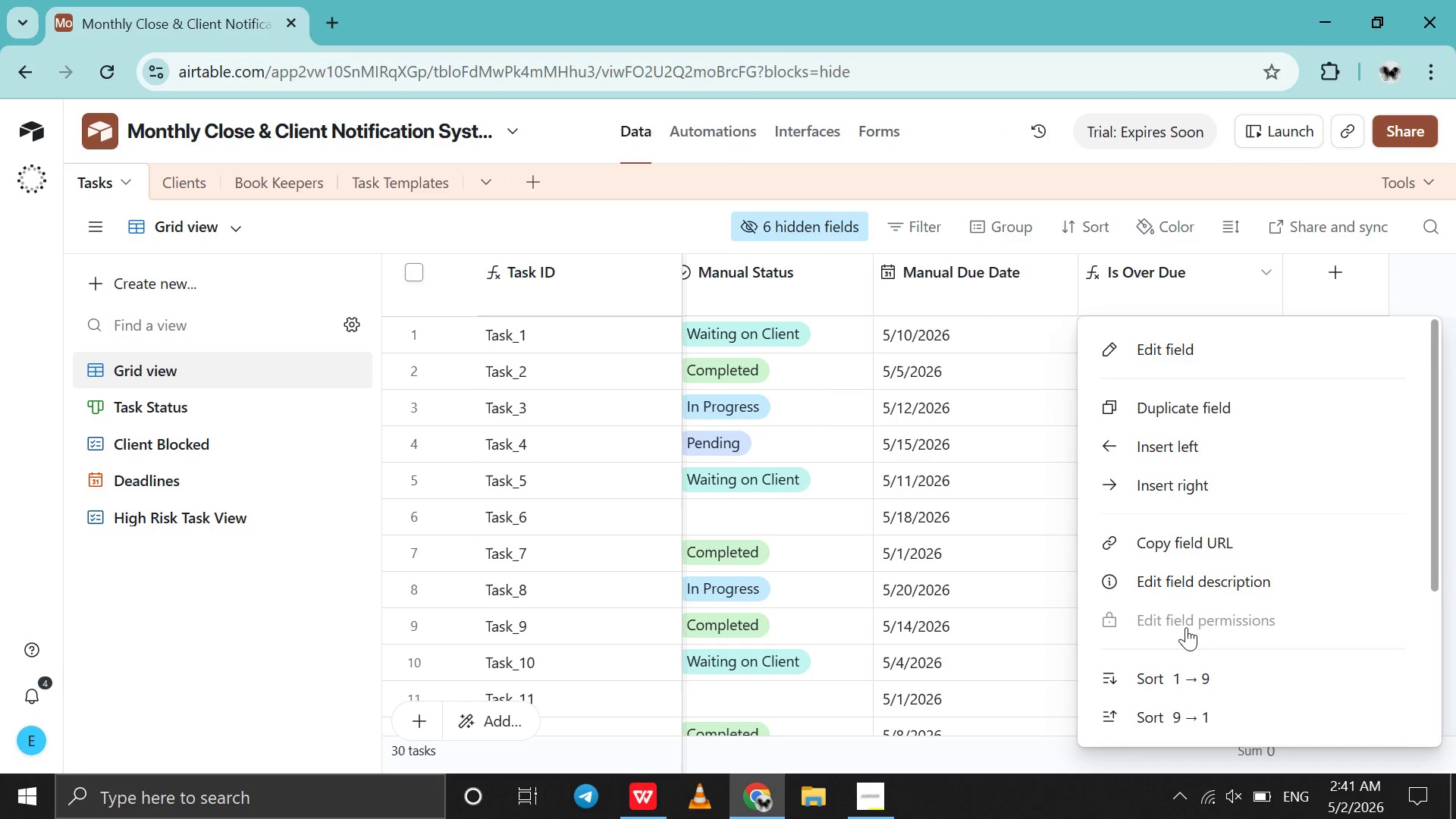 
scroll: coordinate [1186, 627], scroll_direction: down, amount: 19.0
 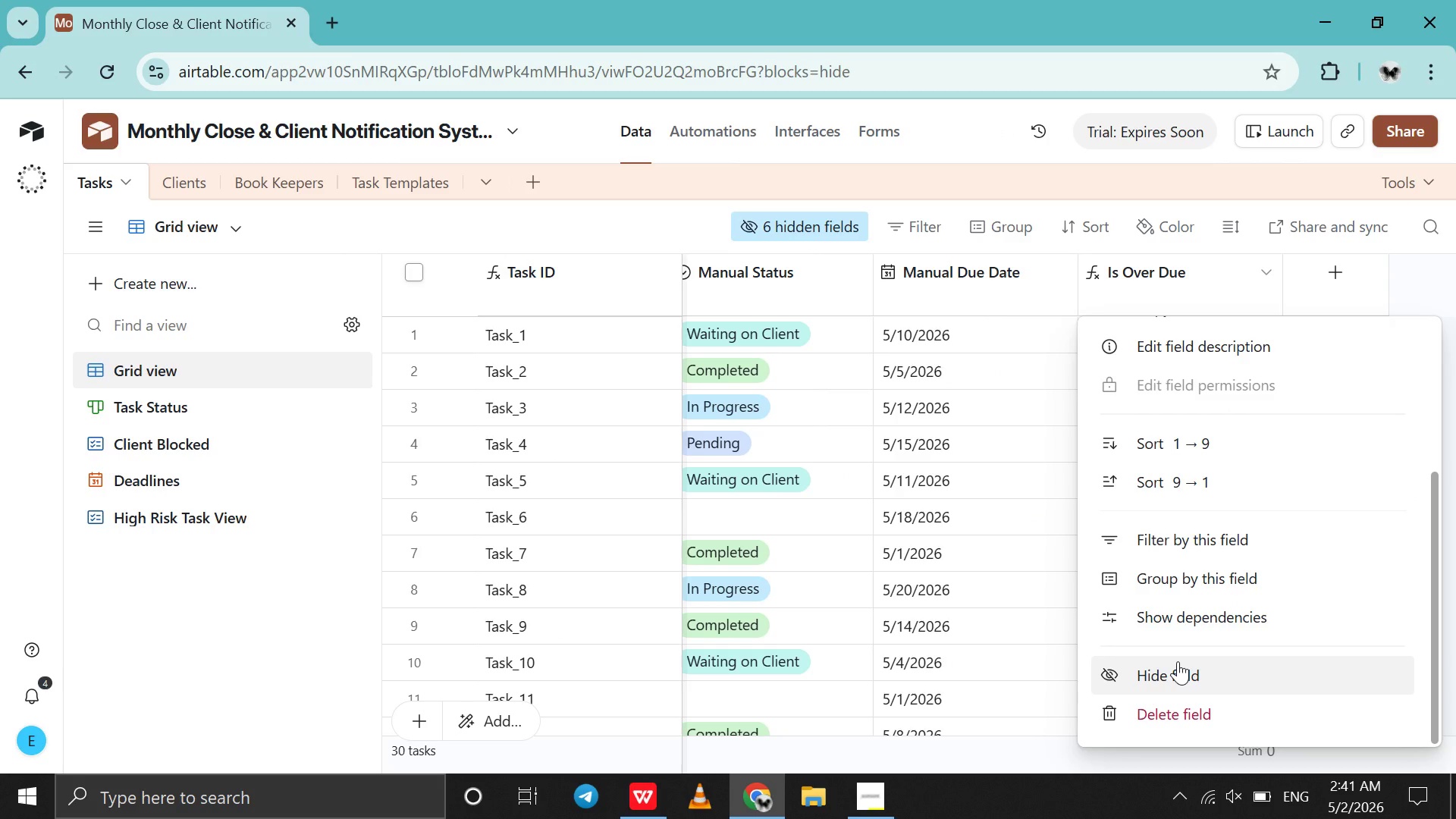 
left_click([1178, 661])
 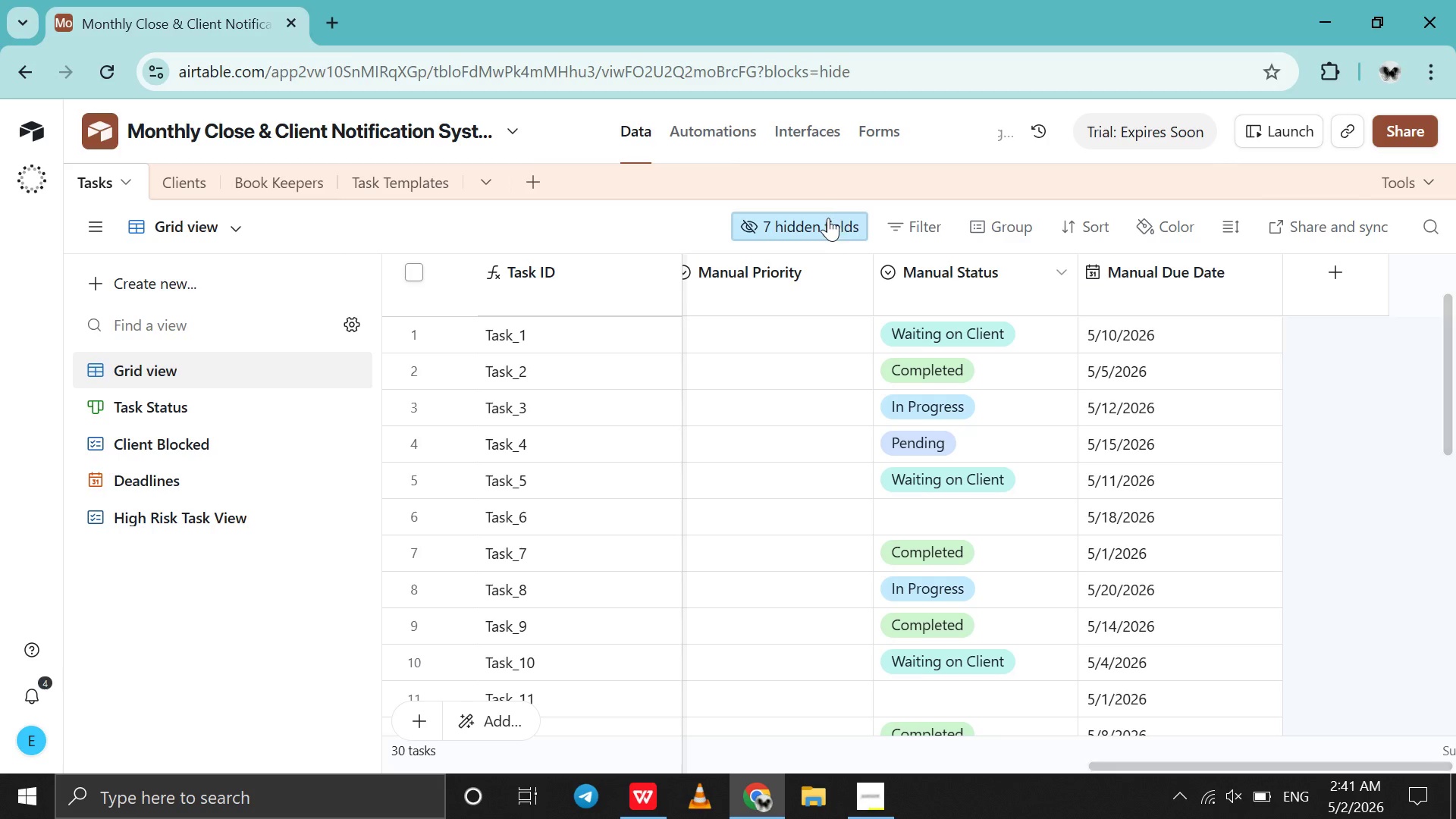 
double_click([827, 218])
 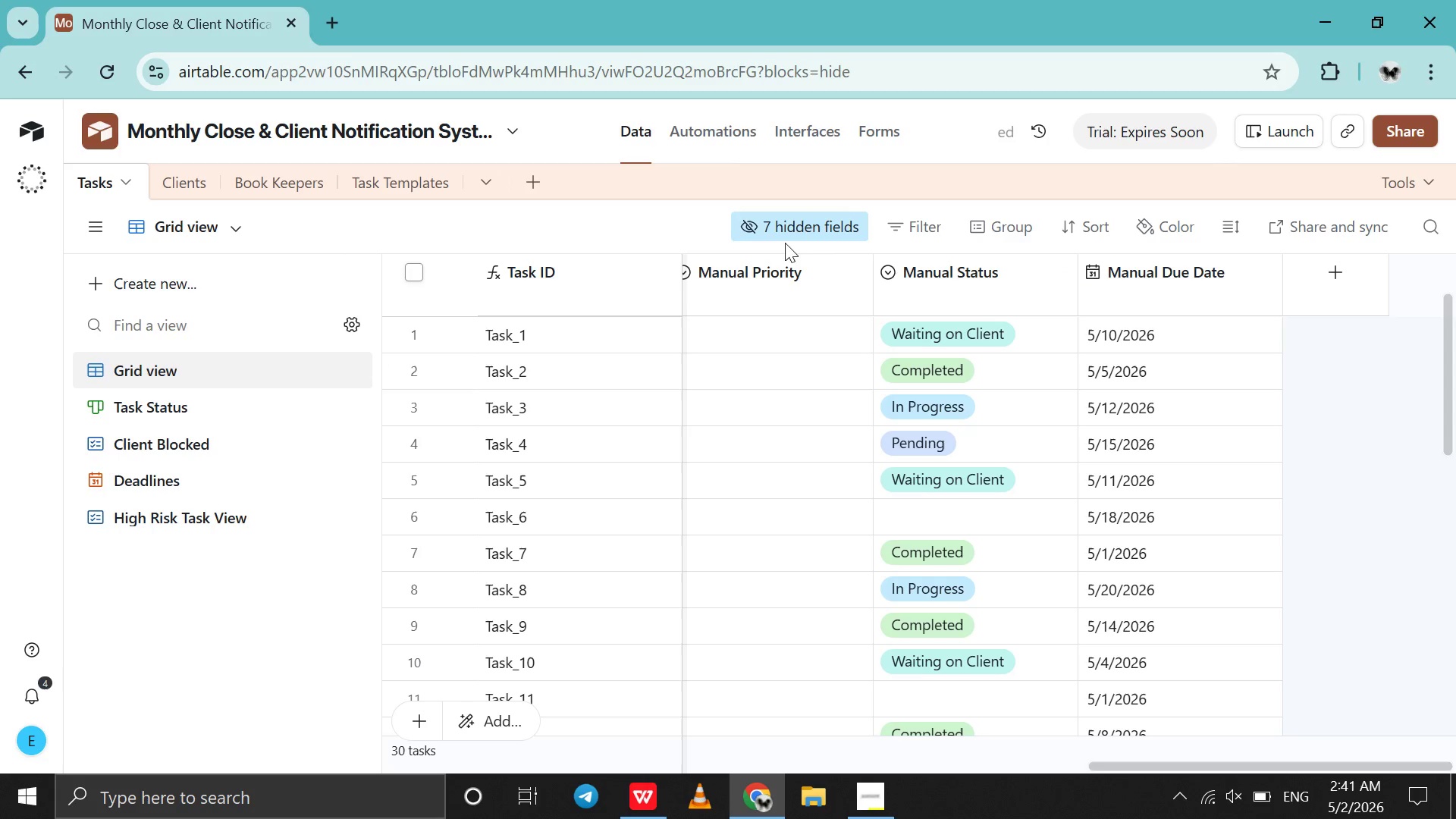 
double_click([808, 220])
 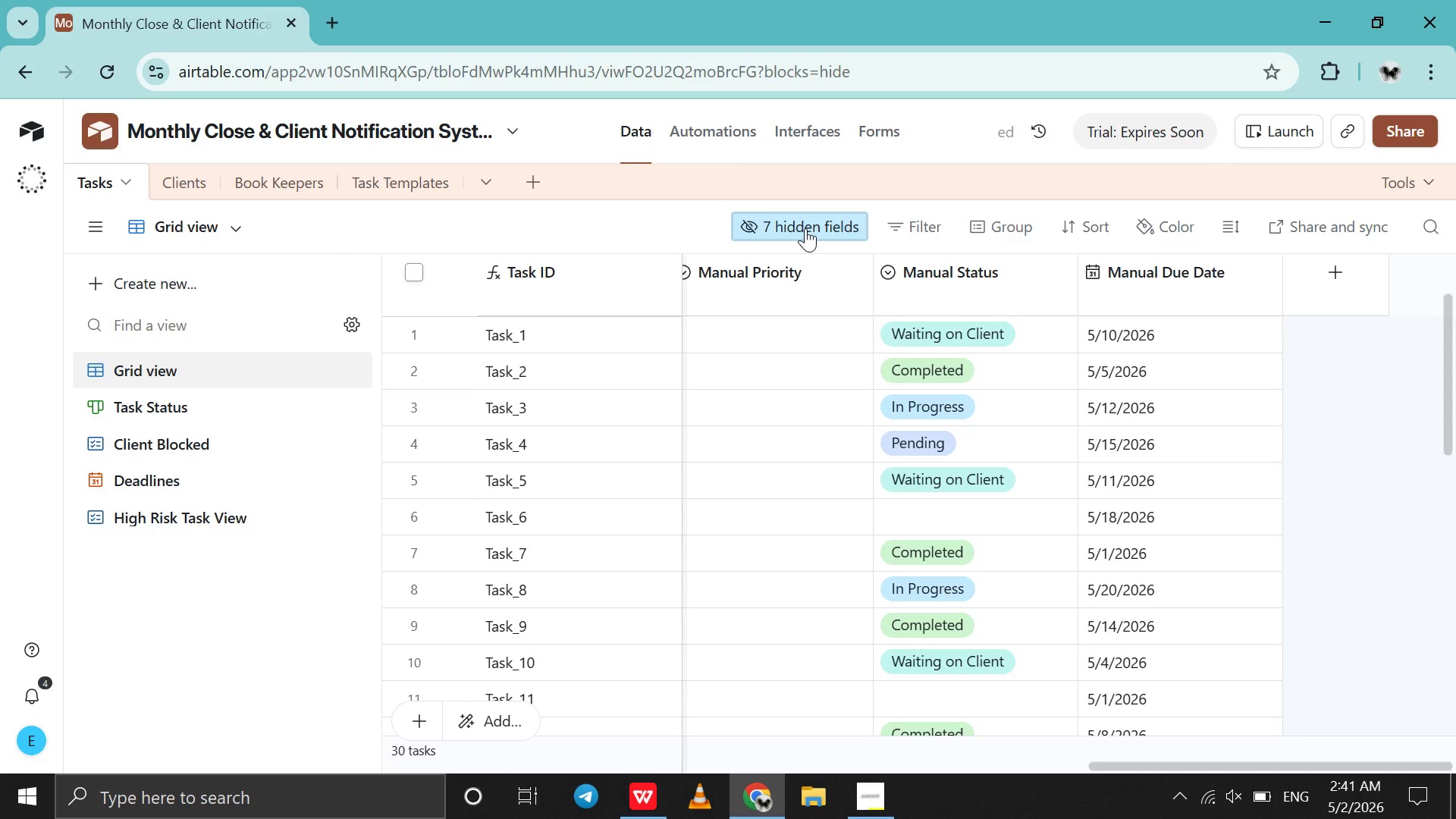 
left_click([805, 228])
 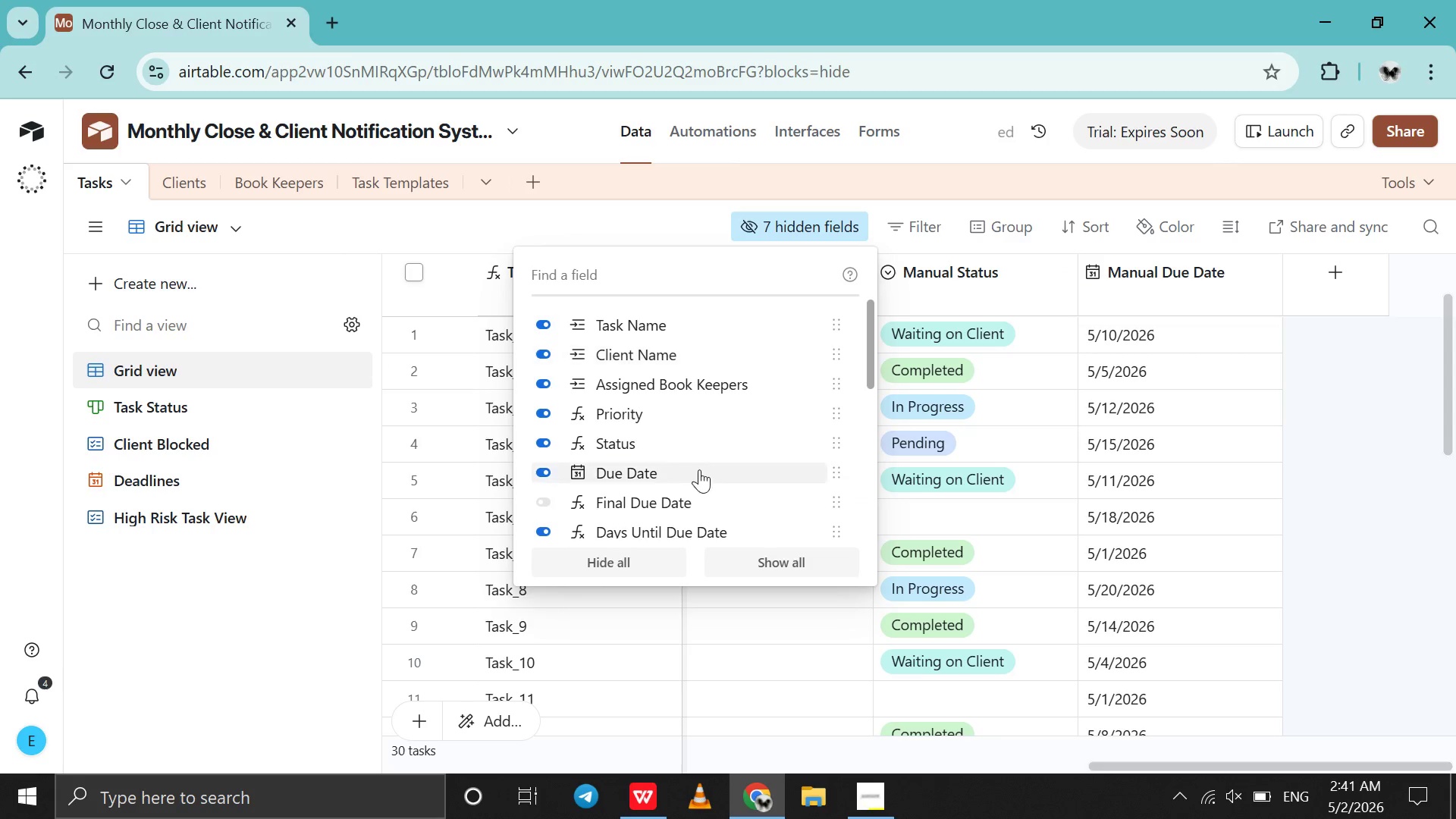 
scroll: coordinate [699, 469], scroll_direction: down, amount: 3.0
 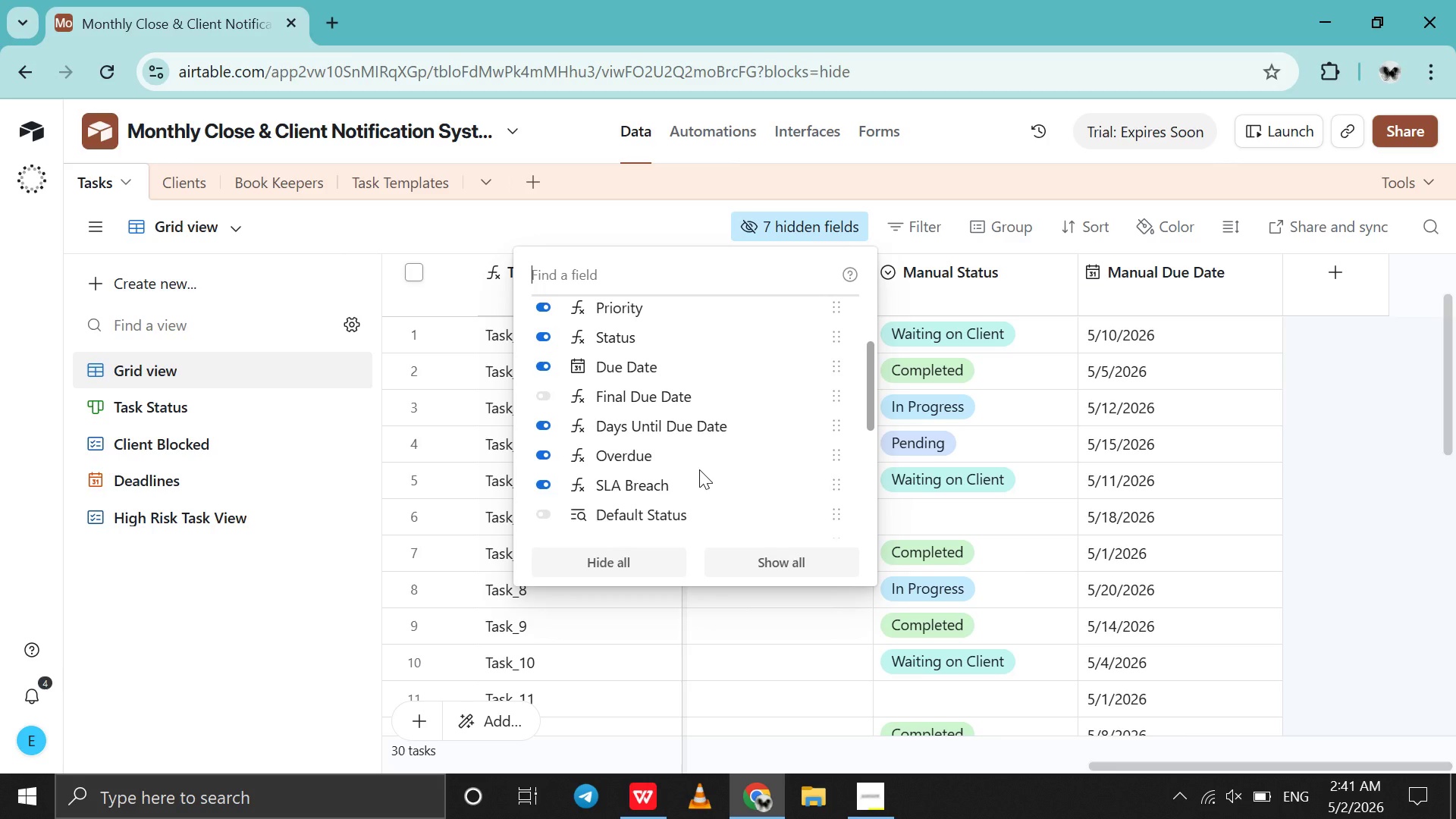 
wait(10.59)
 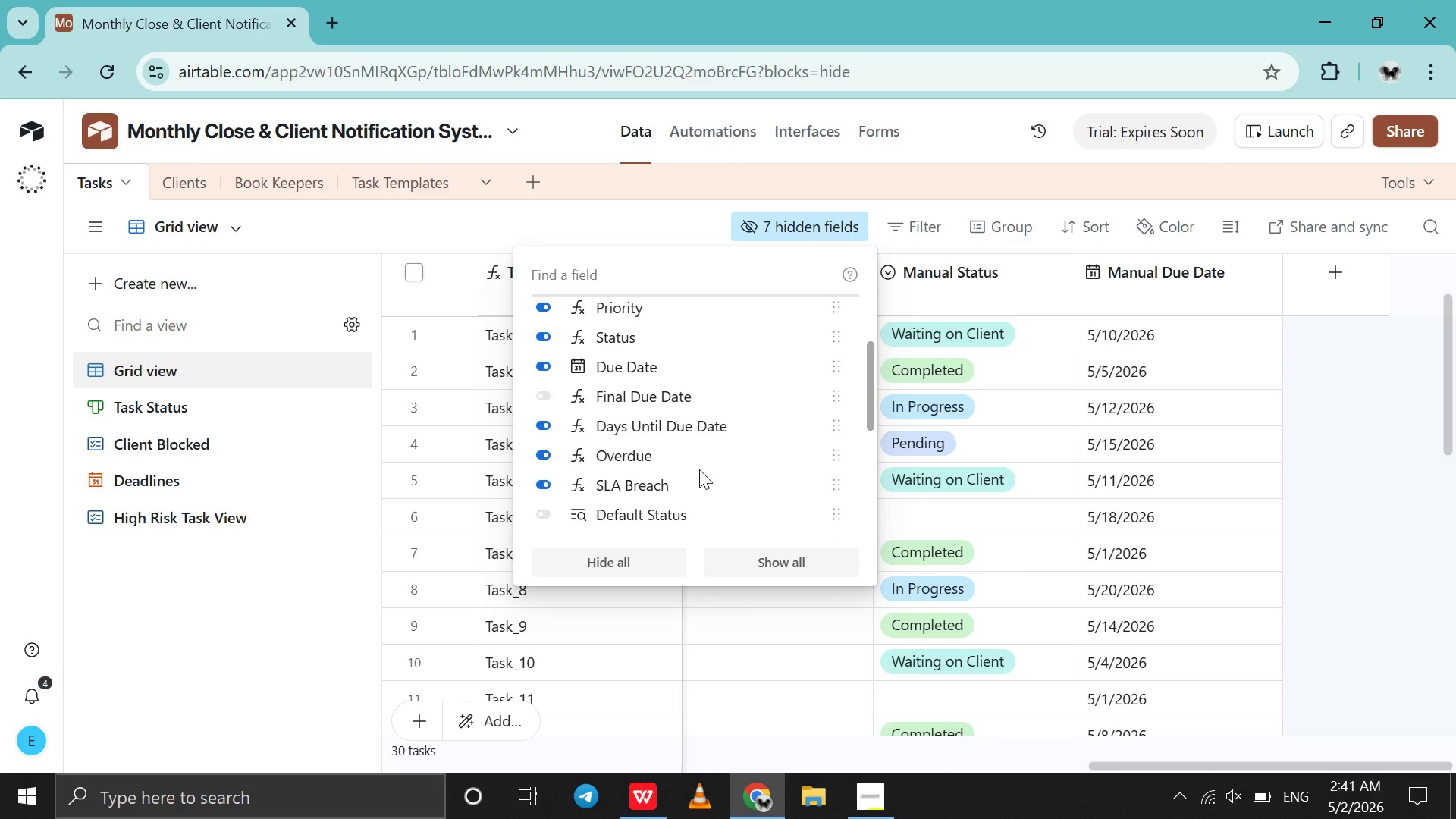 
left_click([715, 613])
 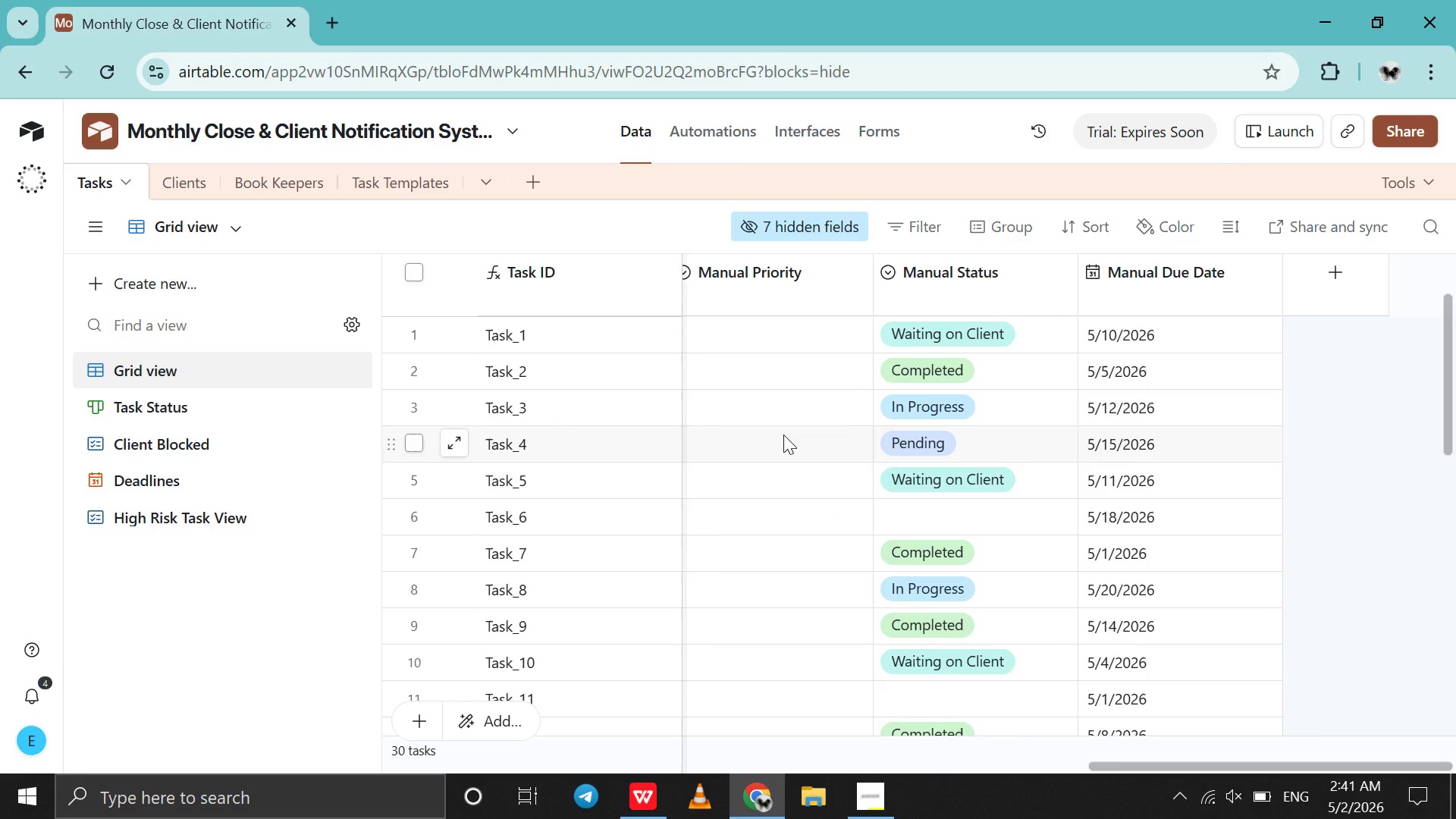 
scroll: coordinate [783, 435], scroll_direction: up, amount: 4.0
 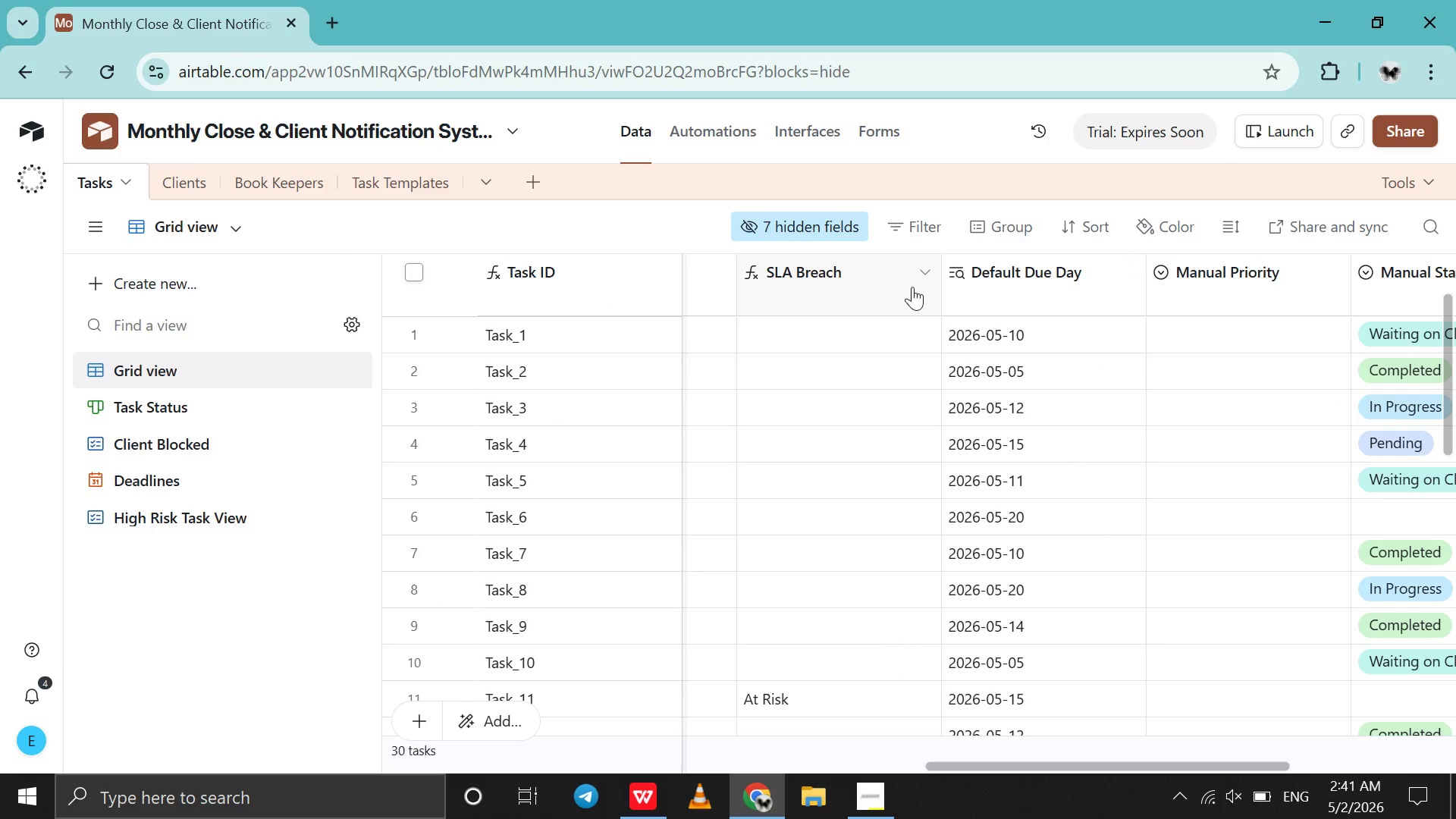 
double_click([912, 287])
 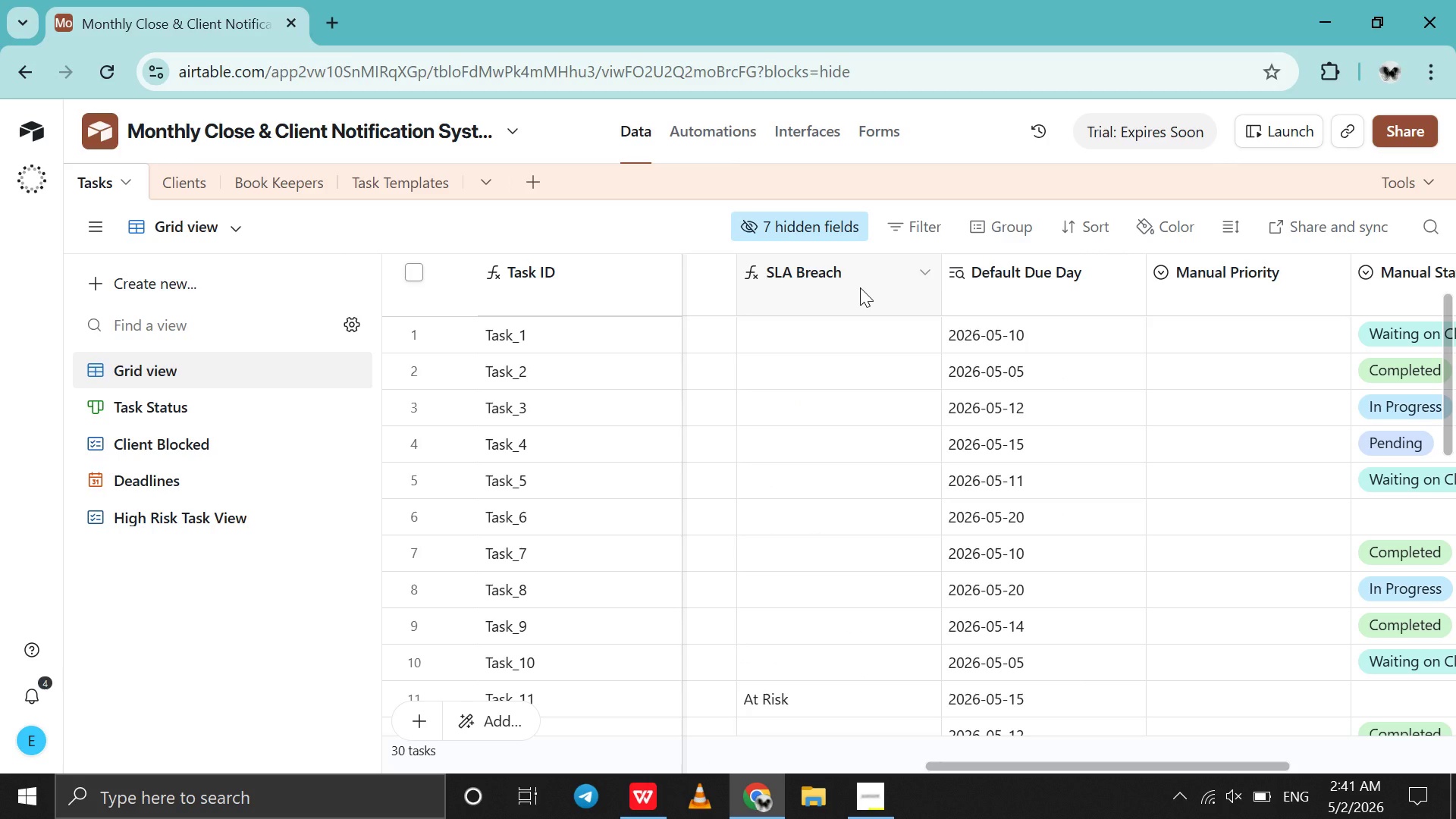 
double_click([860, 287])
 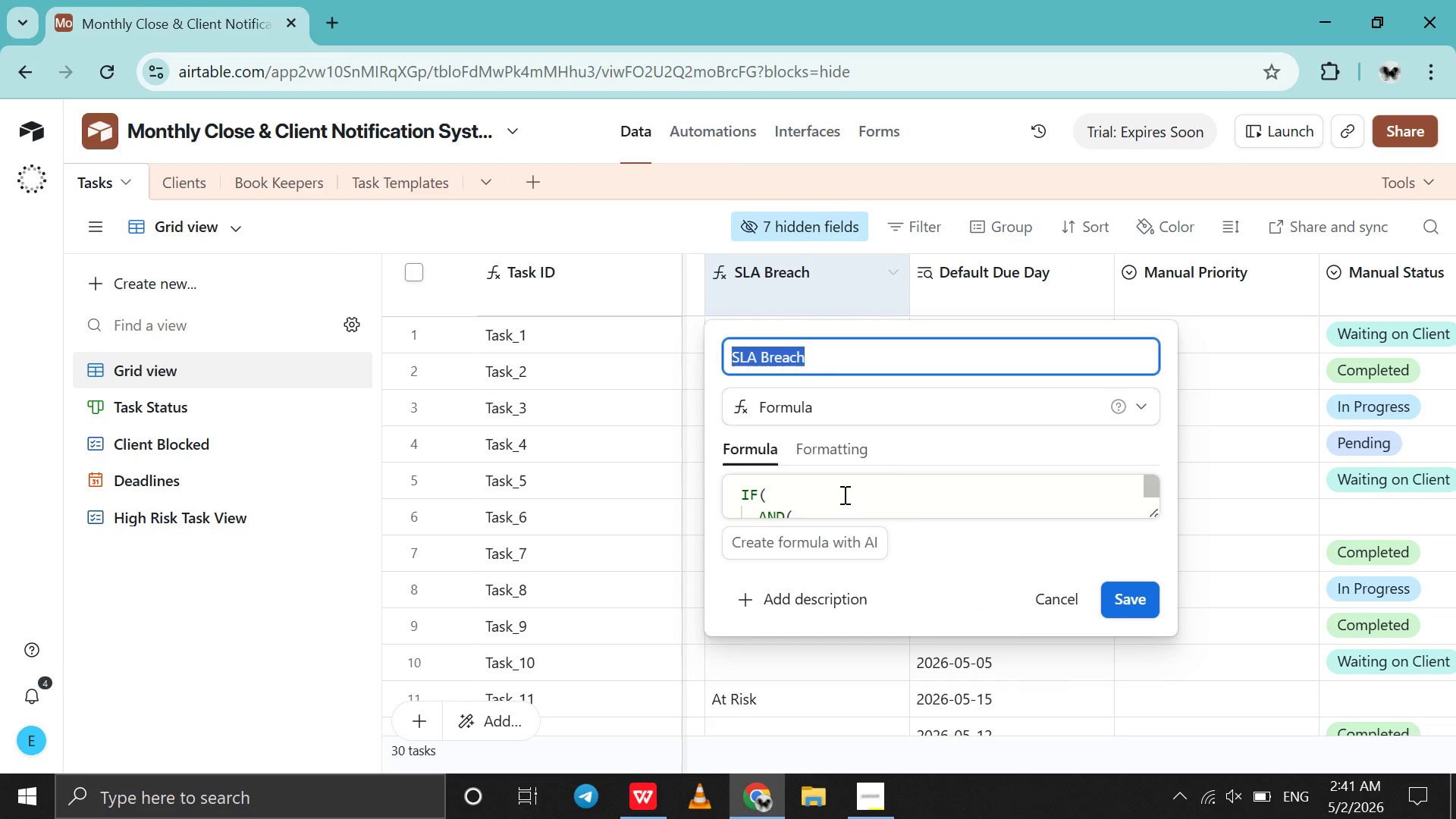 
scroll: coordinate [843, 494], scroll_direction: down, amount: 2.0
 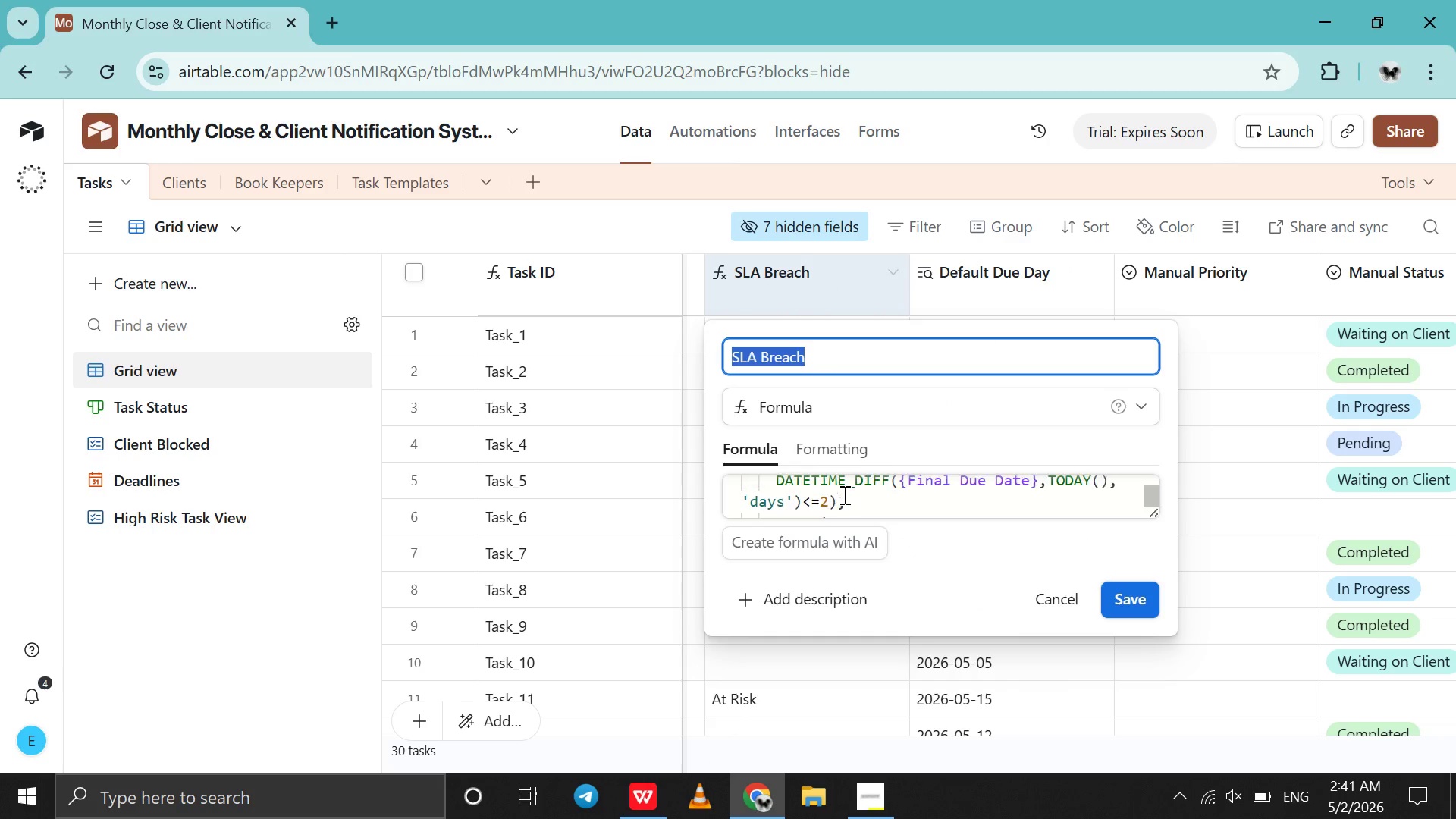 
scroll: coordinate [843, 494], scroll_direction: up, amount: 1.0
 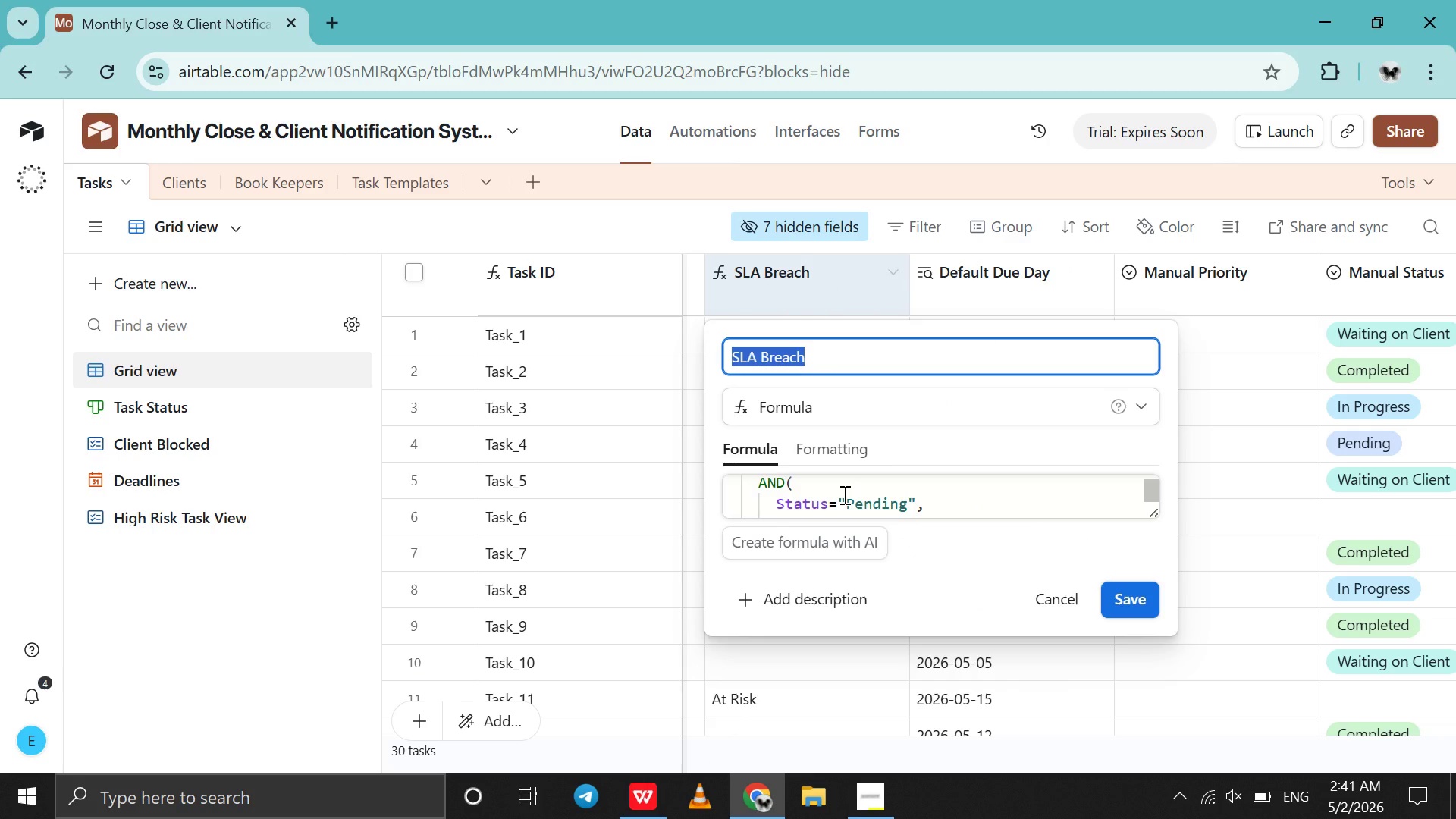 
wait(5.8)
 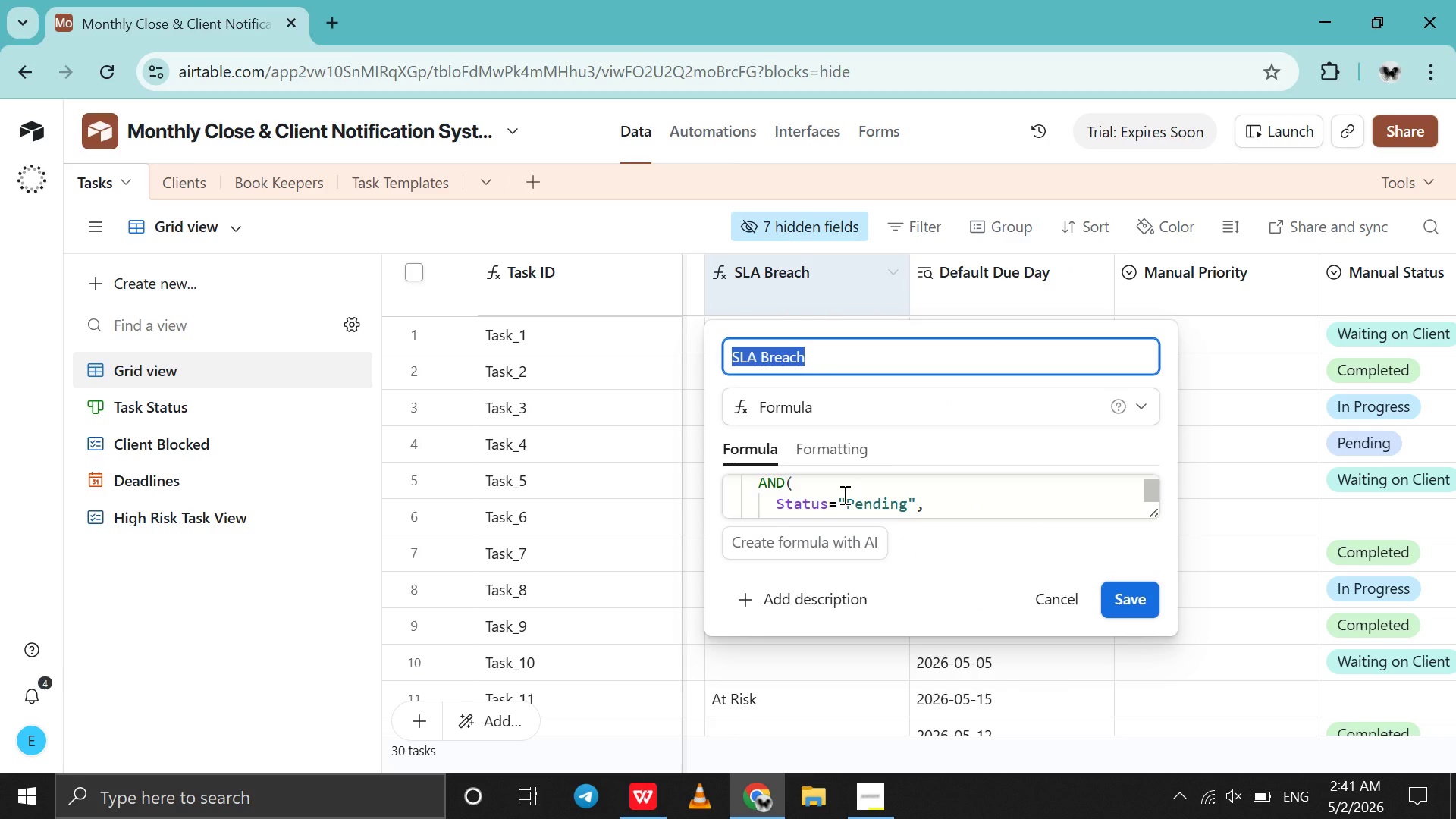 
scroll: coordinate [843, 494], scroll_direction: none, amount: 0.0
 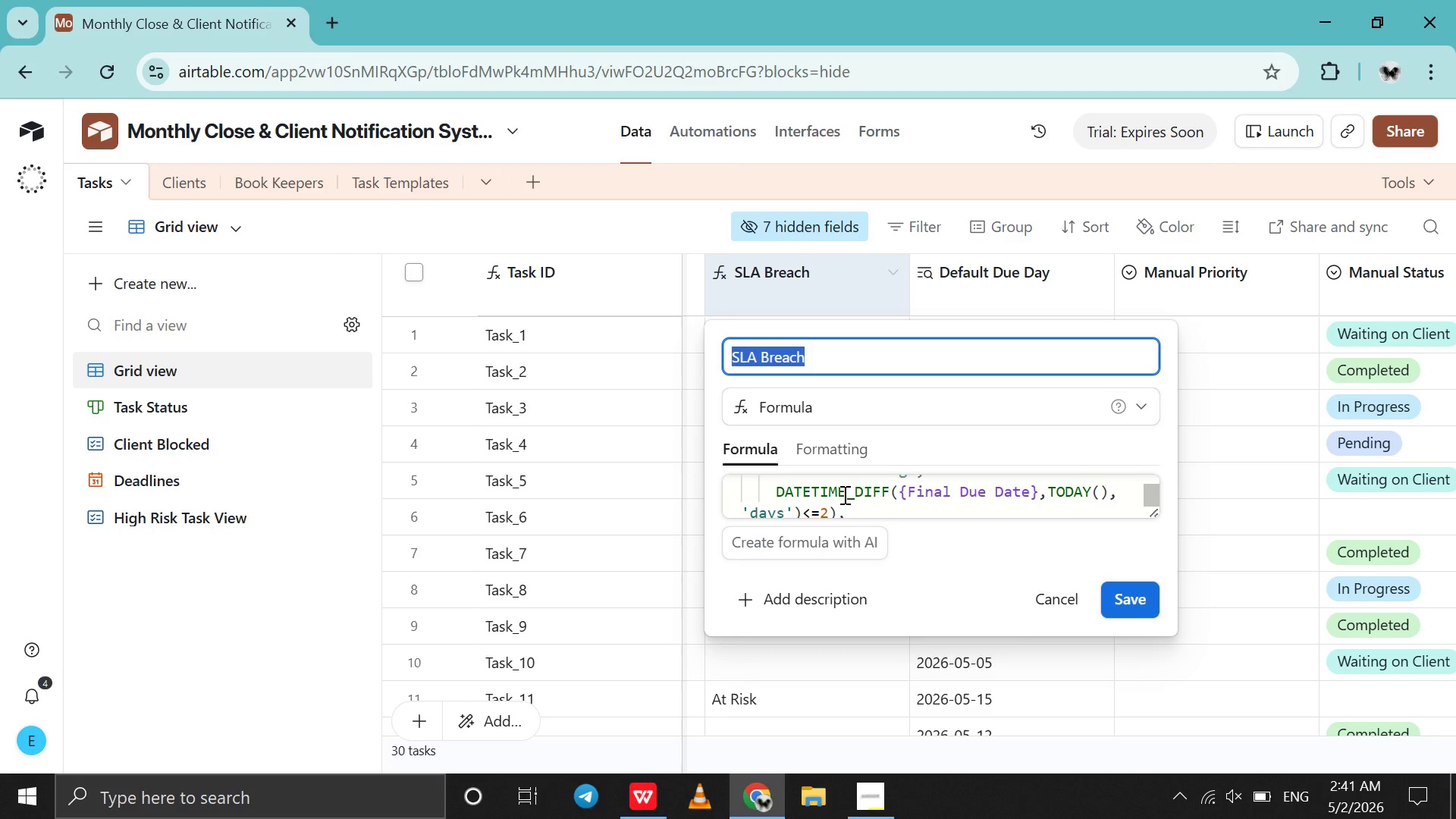 
scroll: coordinate [843, 494], scroll_direction: down, amount: 1.0
 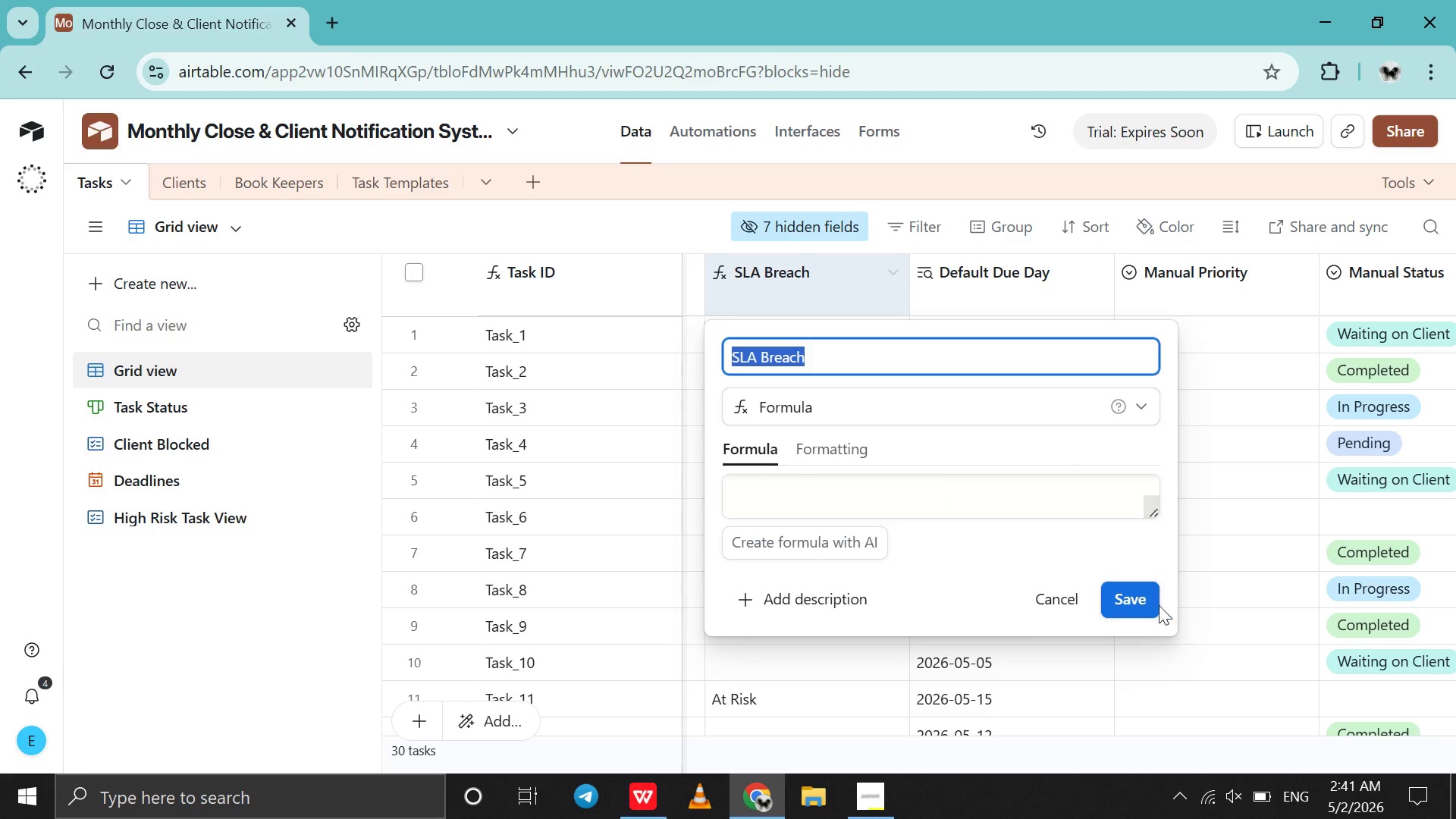 
left_click([1145, 595])
 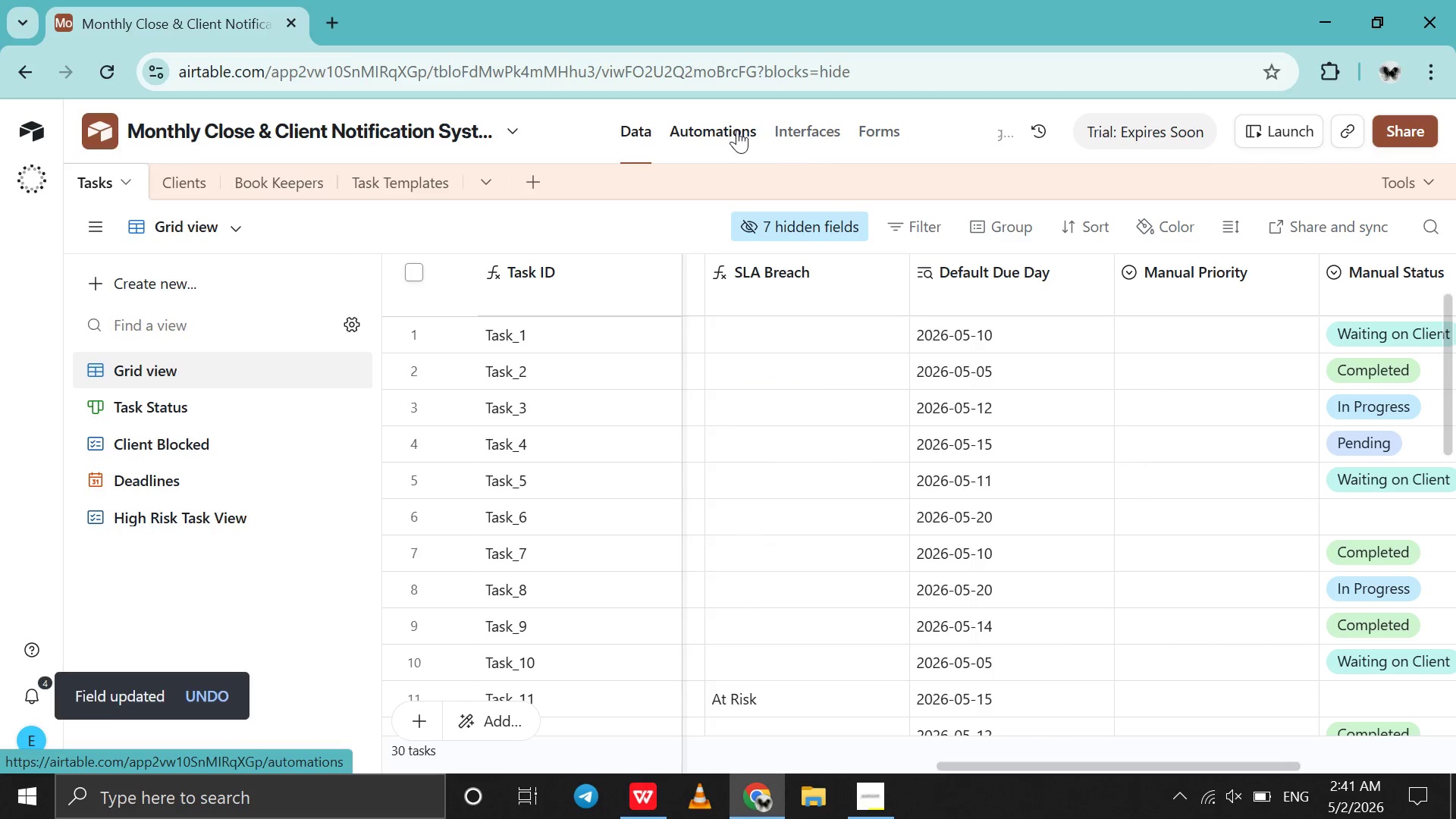 
left_click([737, 130])
 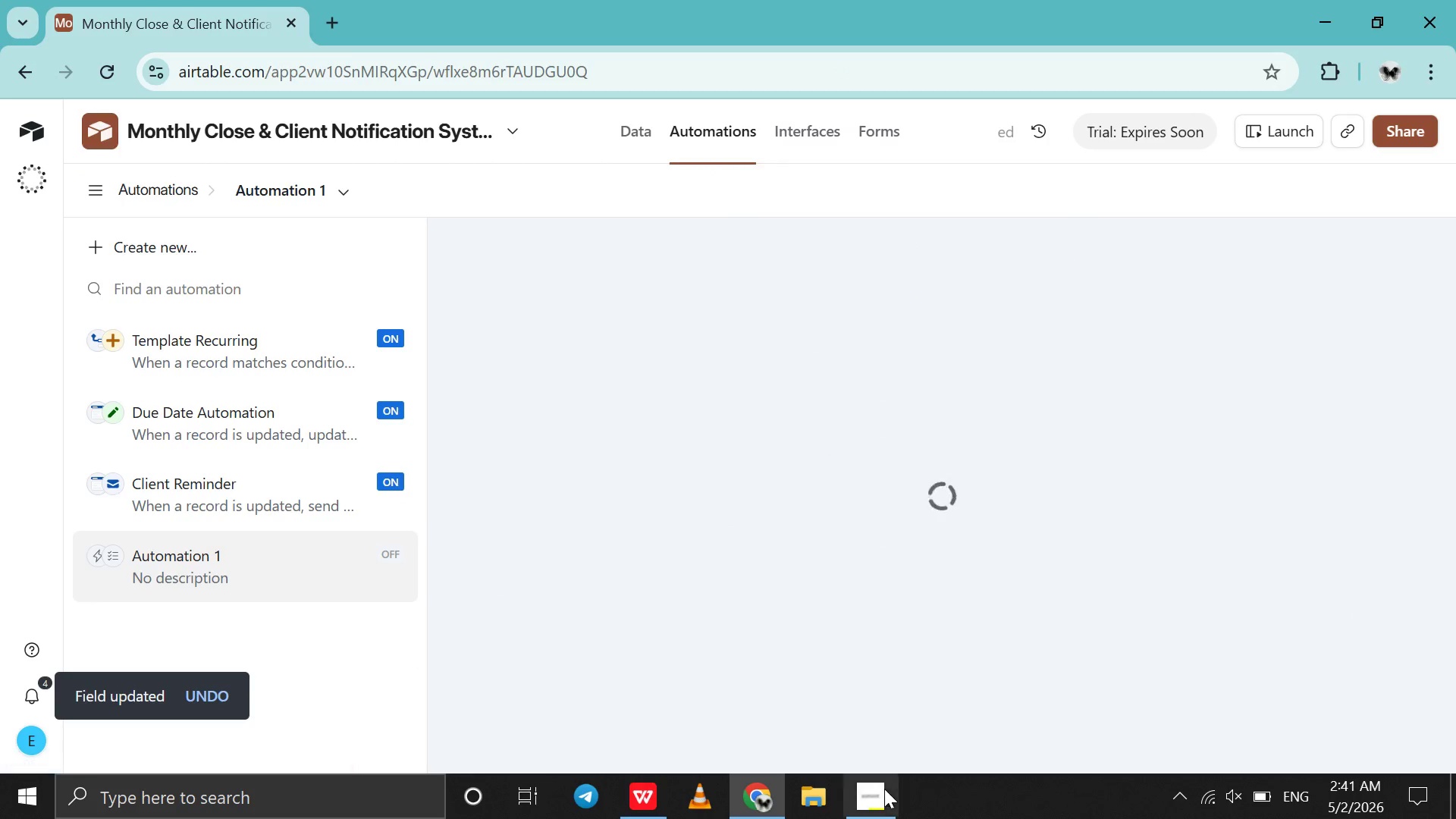 
left_click([877, 786])